 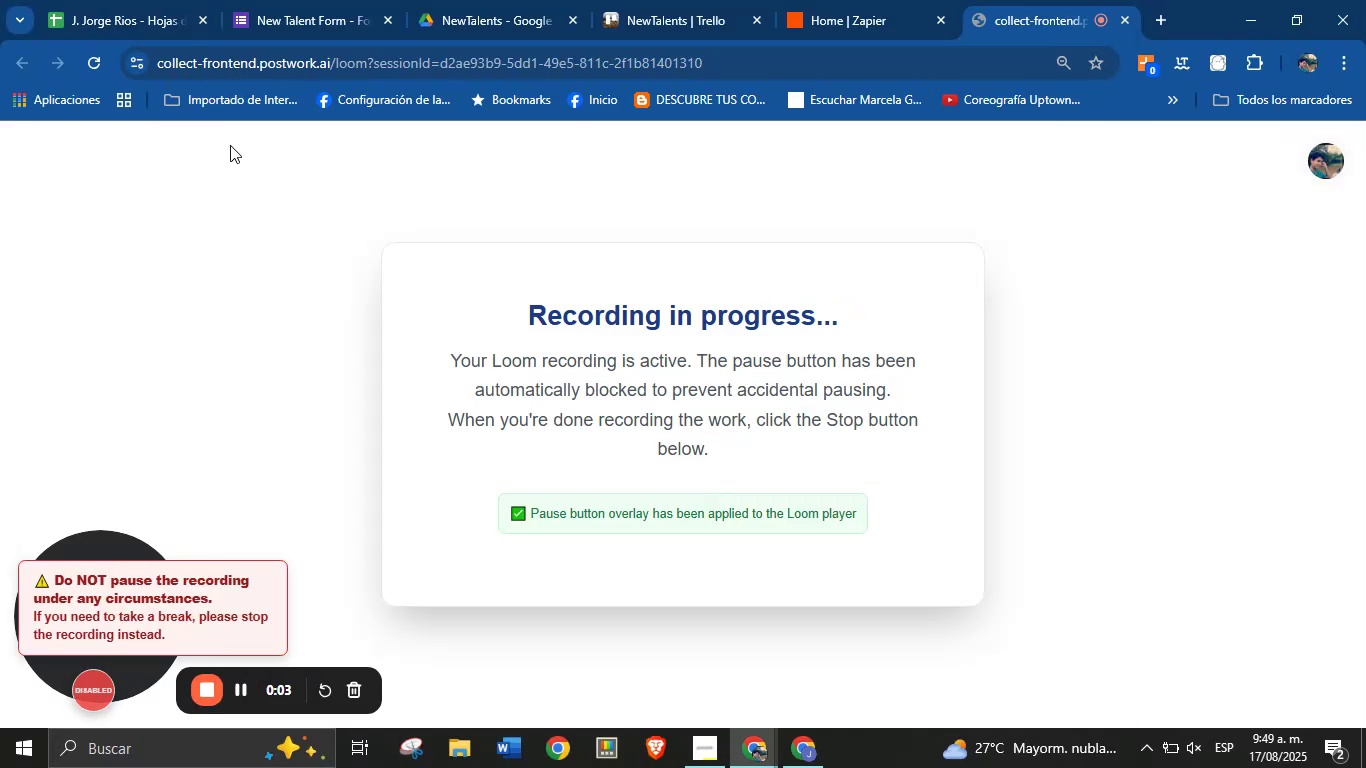 
left_click([857, 0])
 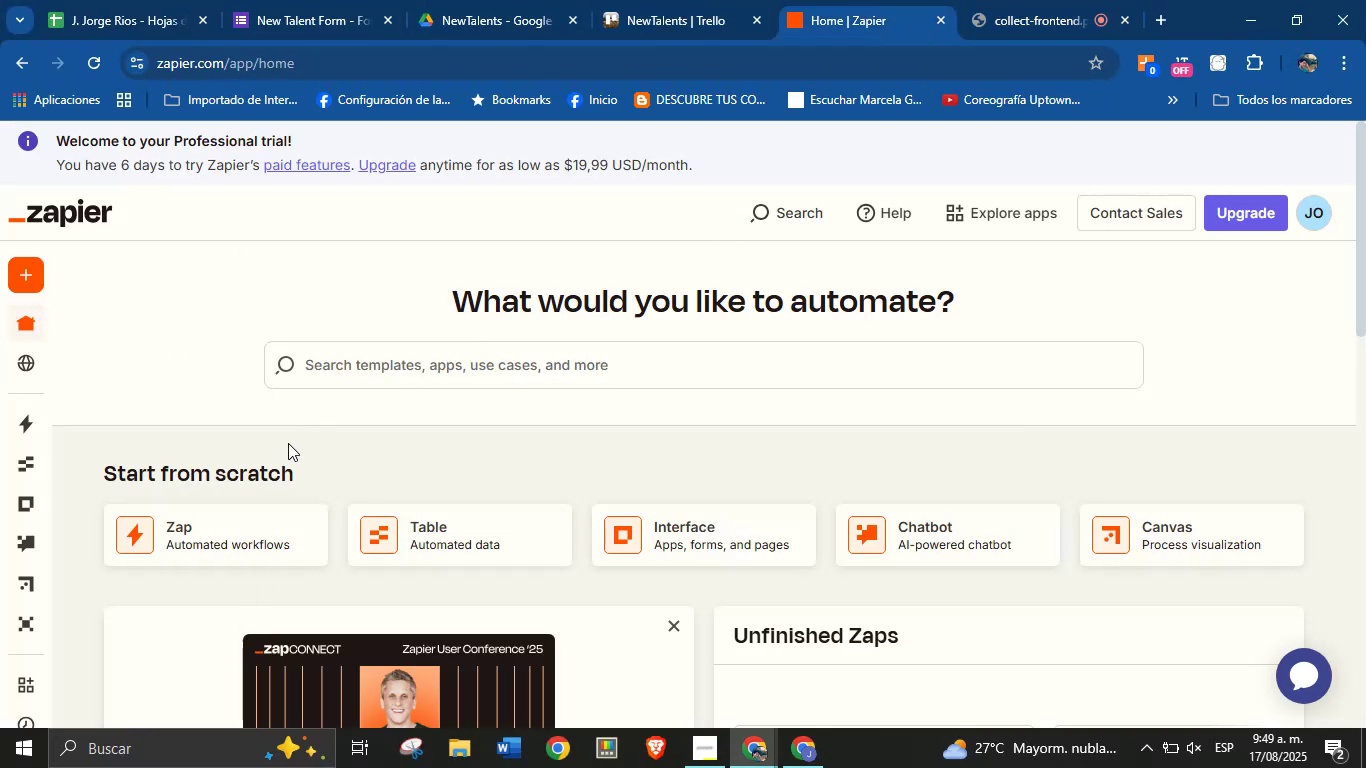 
left_click([200, 534])
 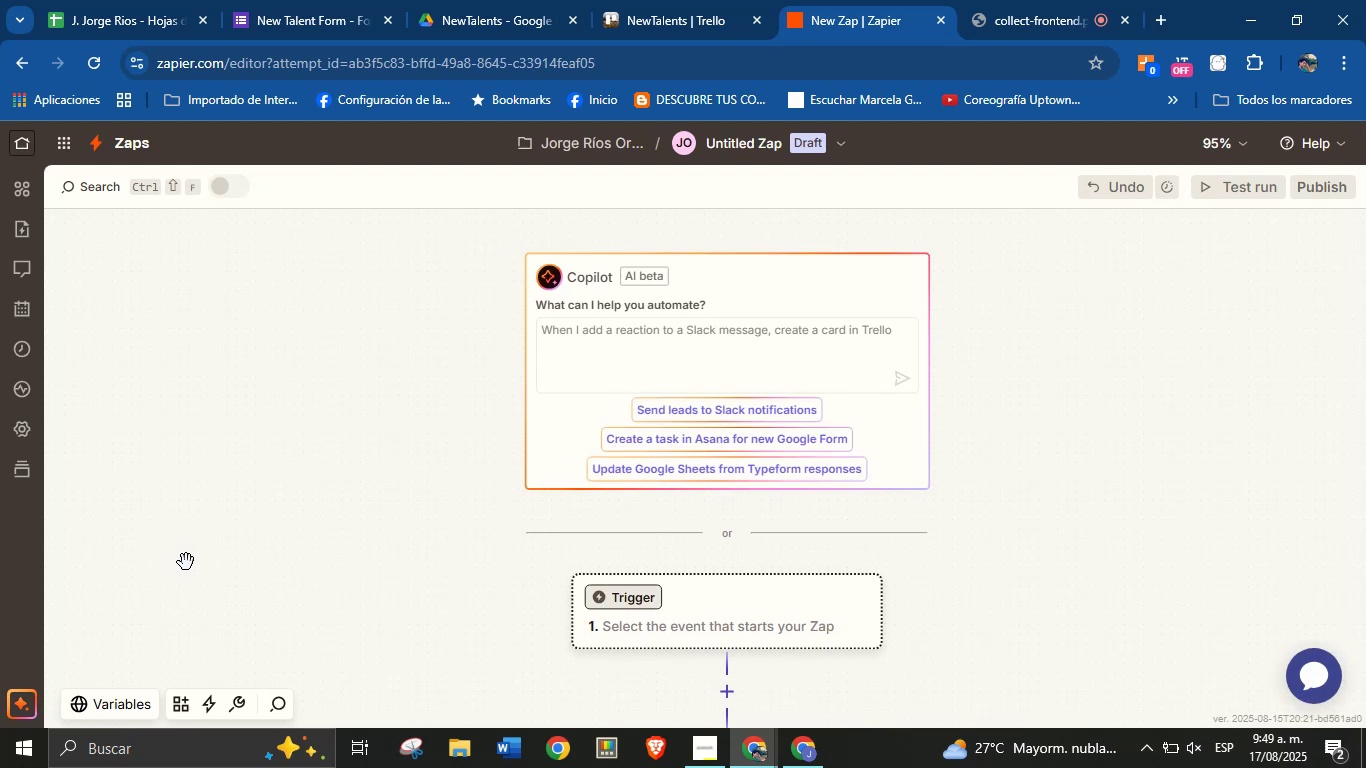 
wait(20.89)
 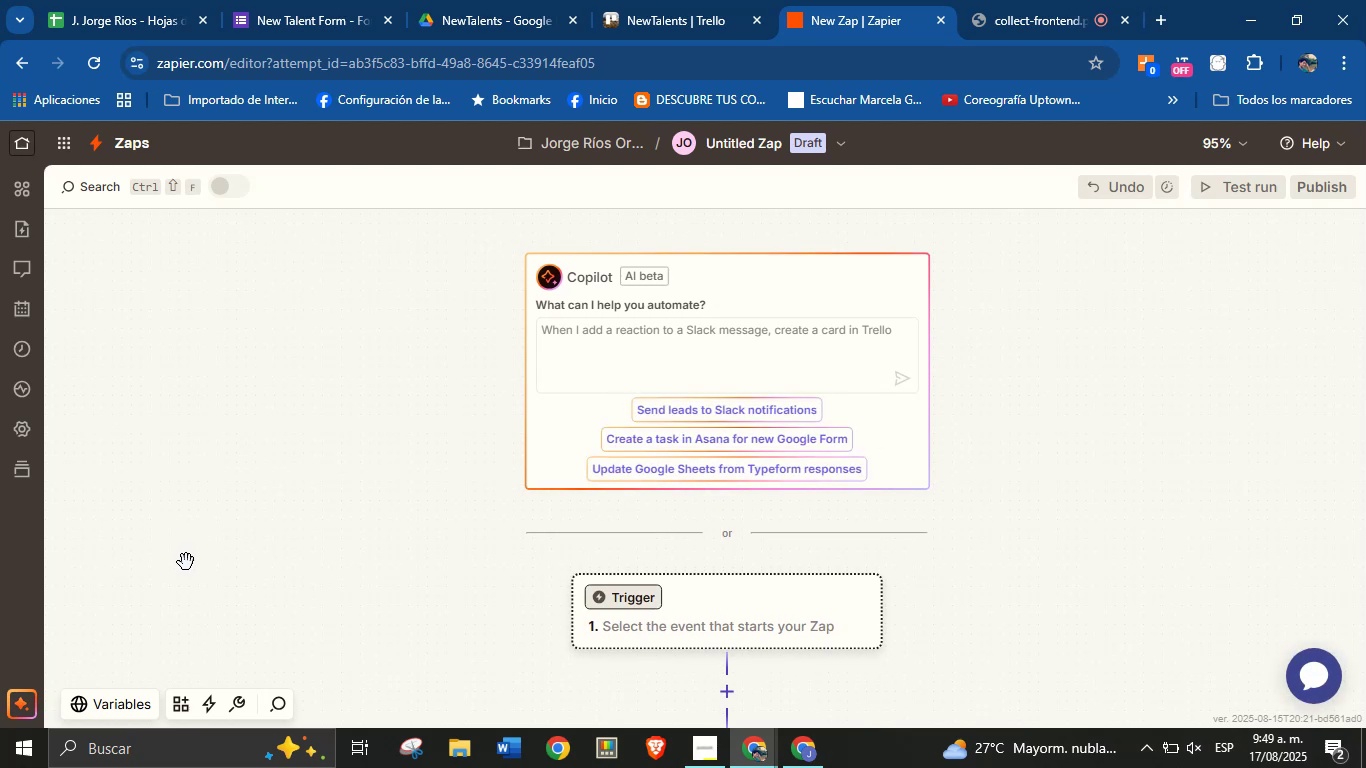 
scroll: coordinate [466, 522], scroll_direction: down, amount: 2.0
 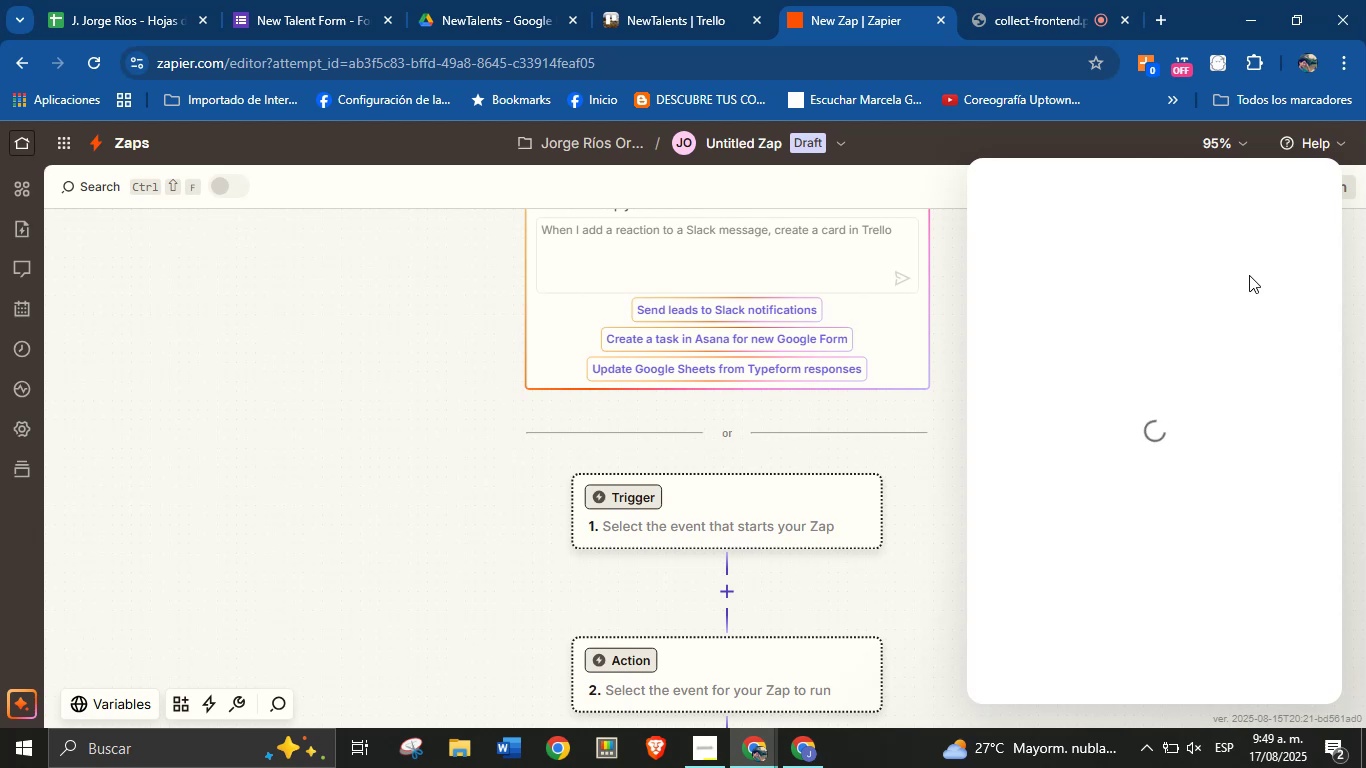 
left_click([1310, 181])
 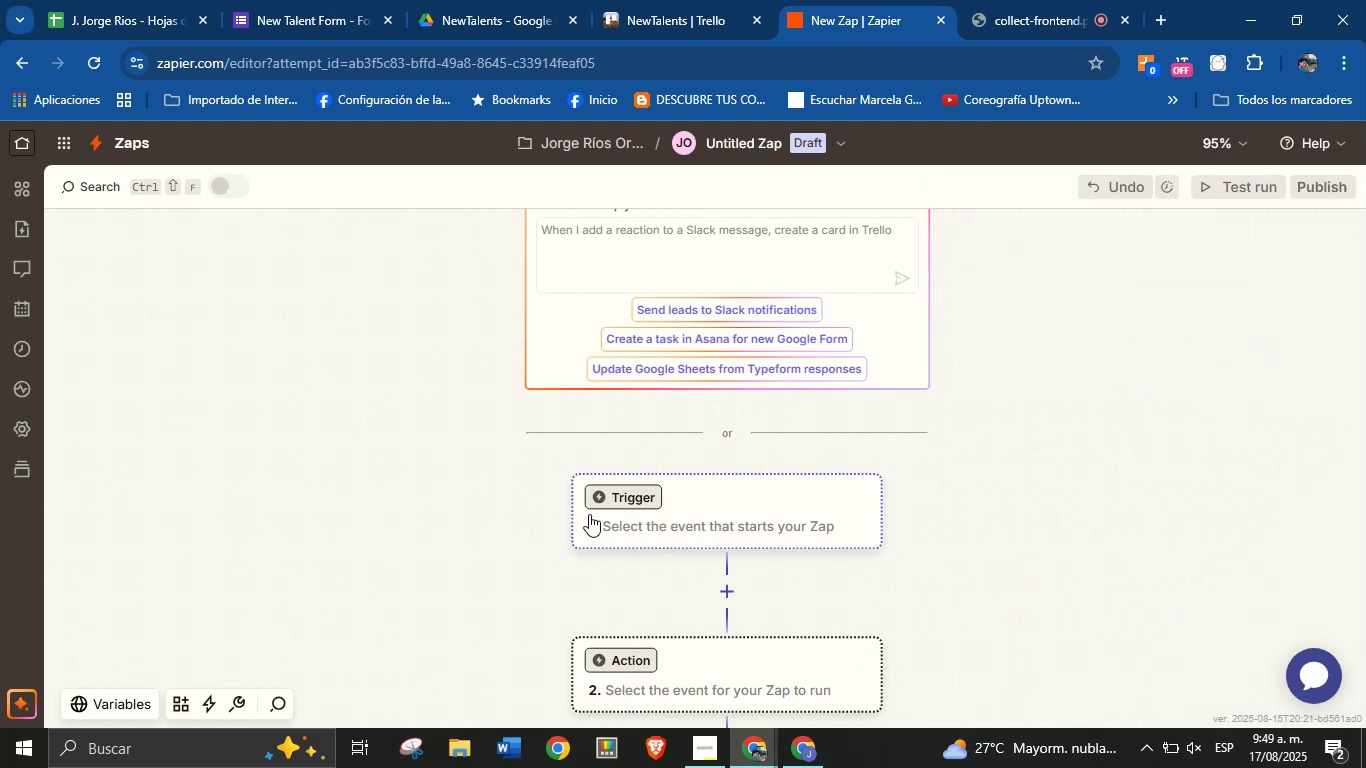 
left_click([604, 499])
 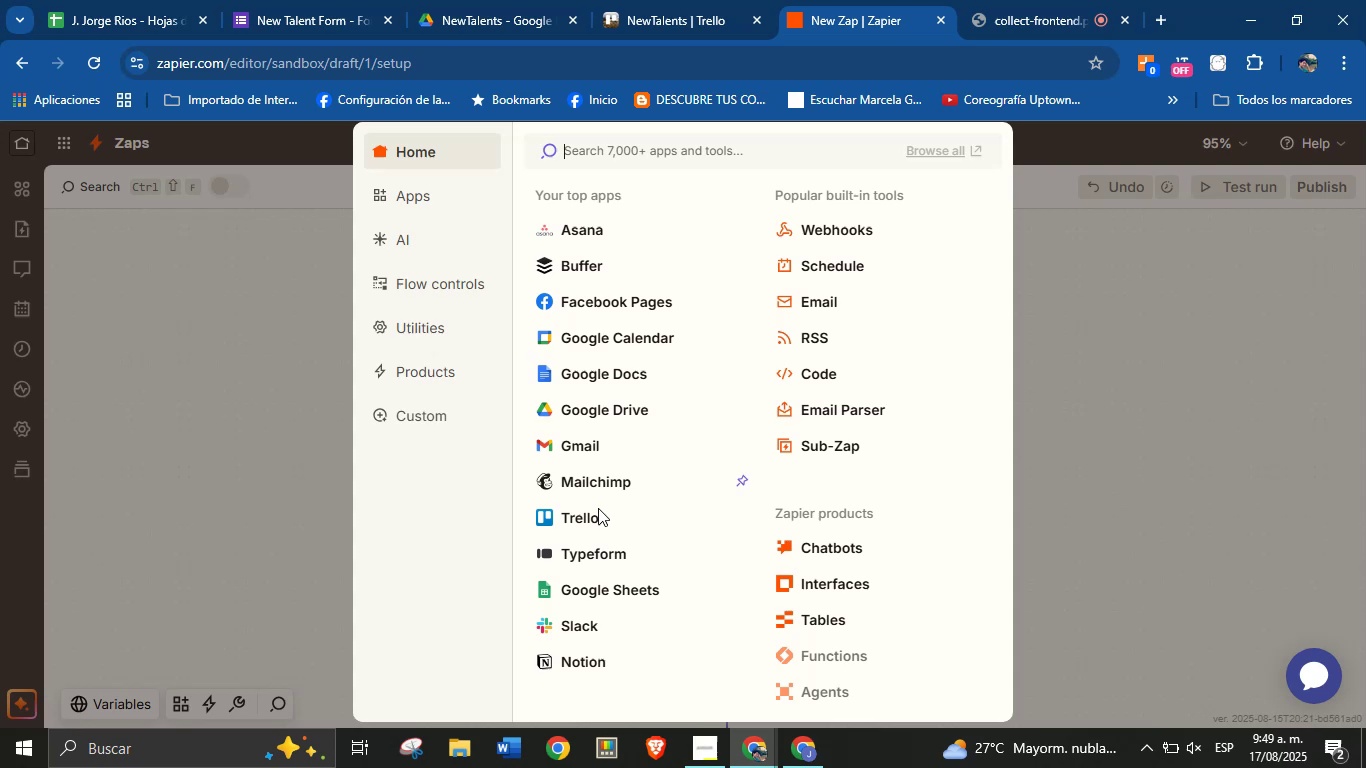 
wait(6.77)
 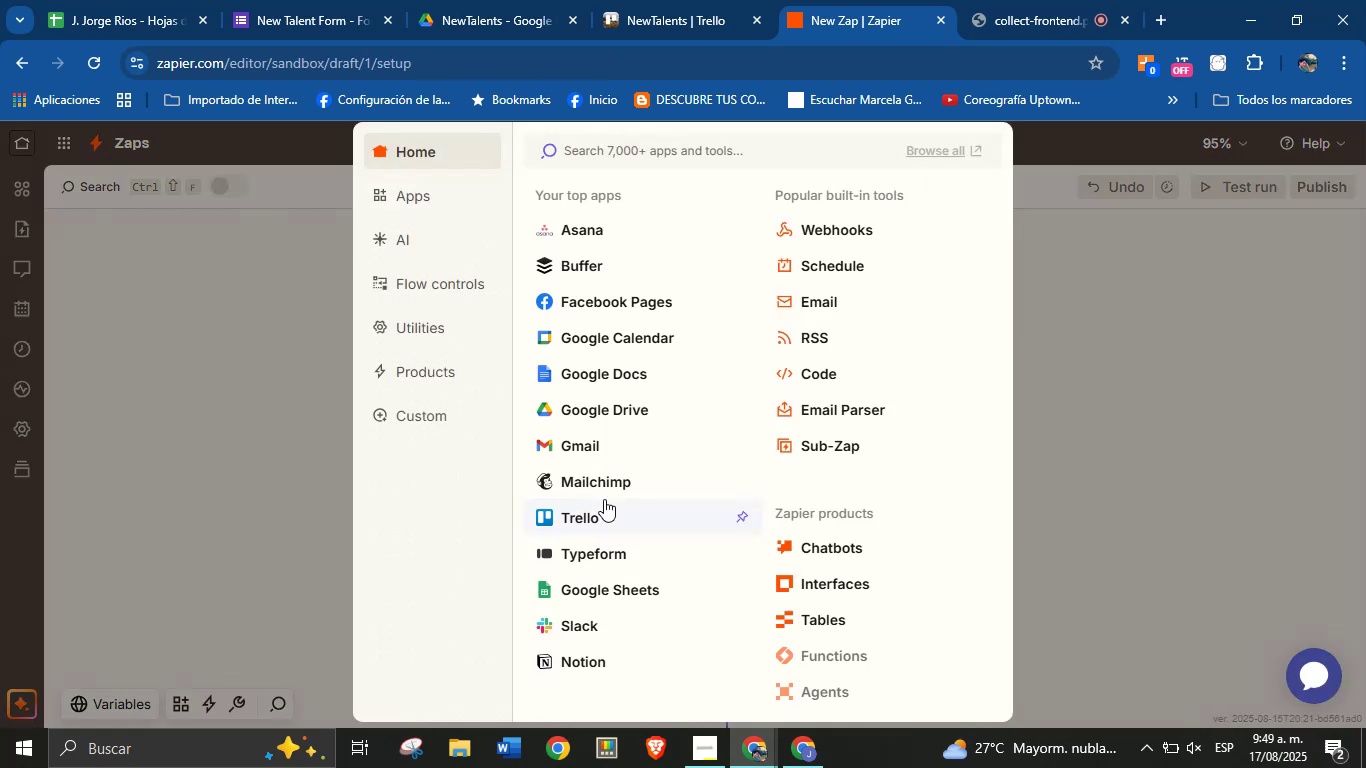 
type(form)
 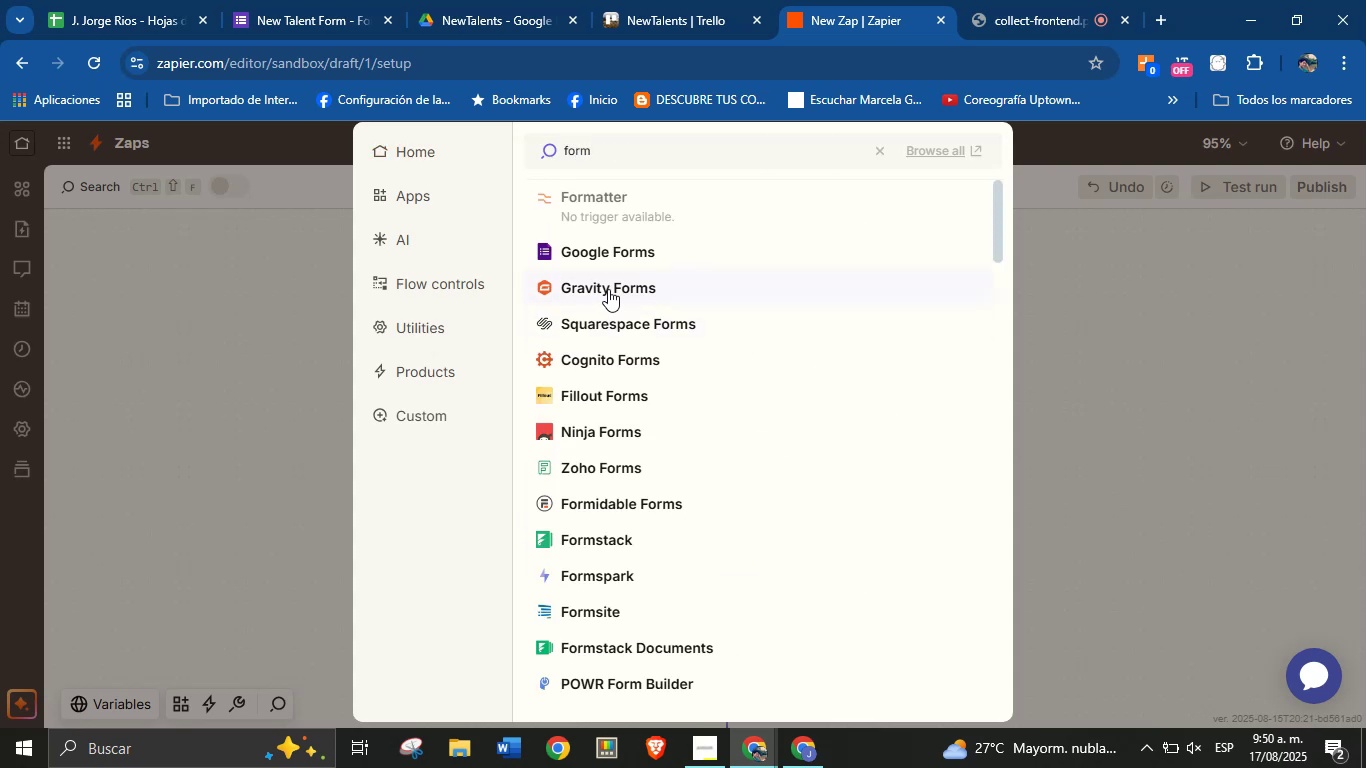 
left_click([617, 261])
 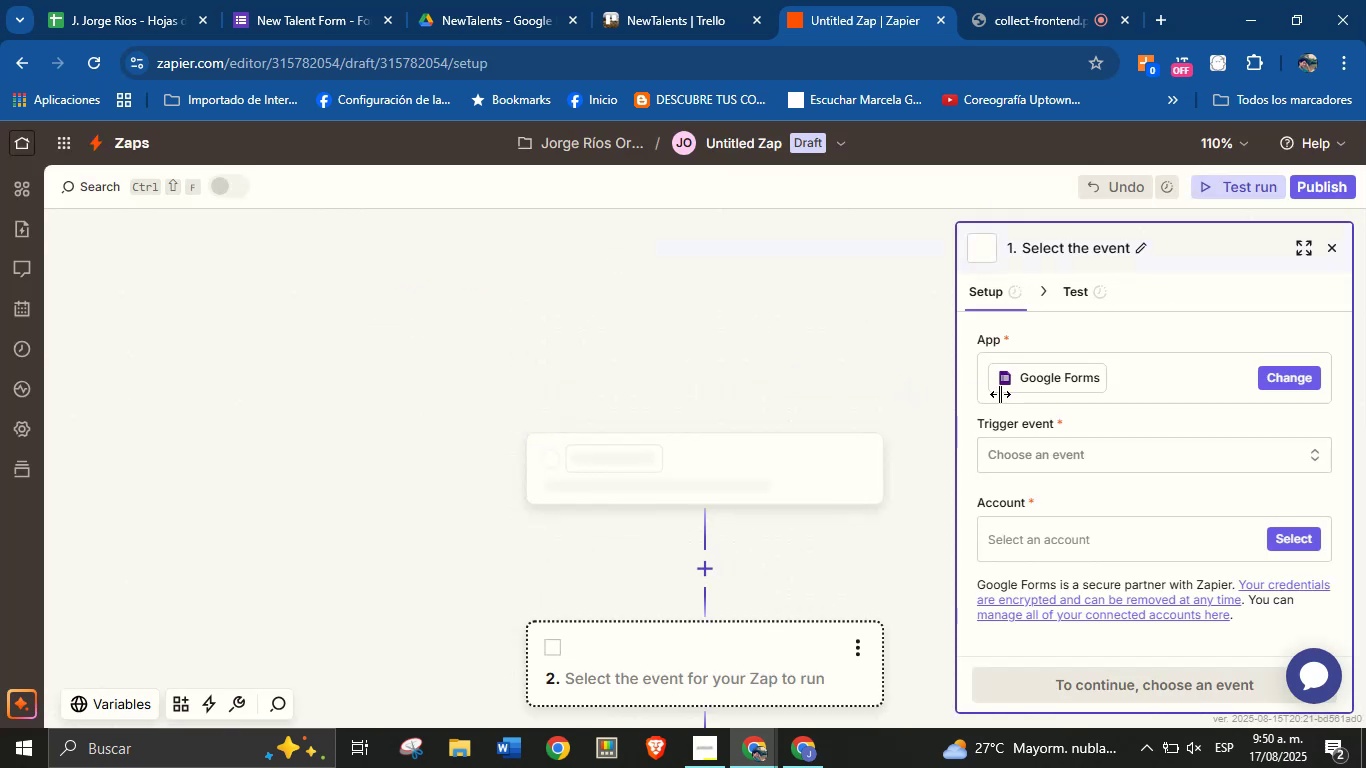 
left_click([1123, 451])
 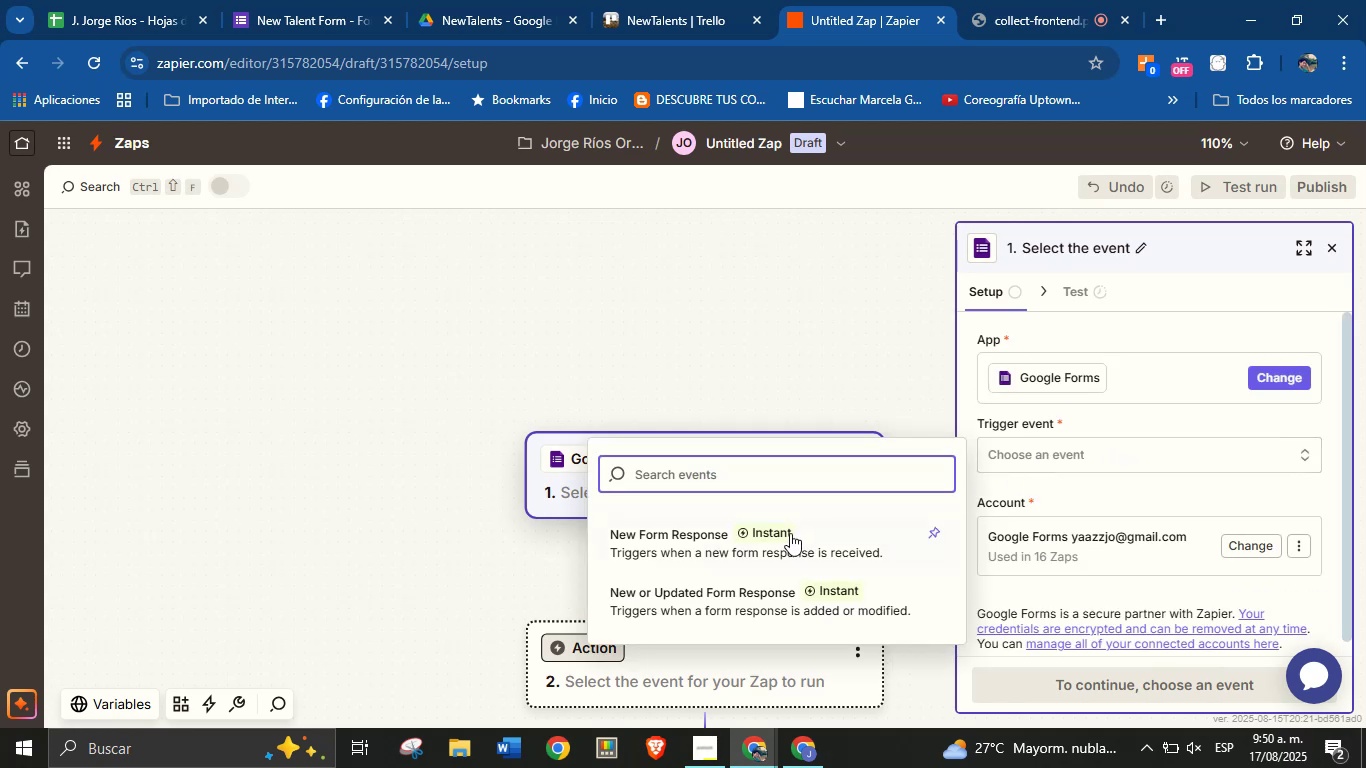 
left_click([784, 536])
 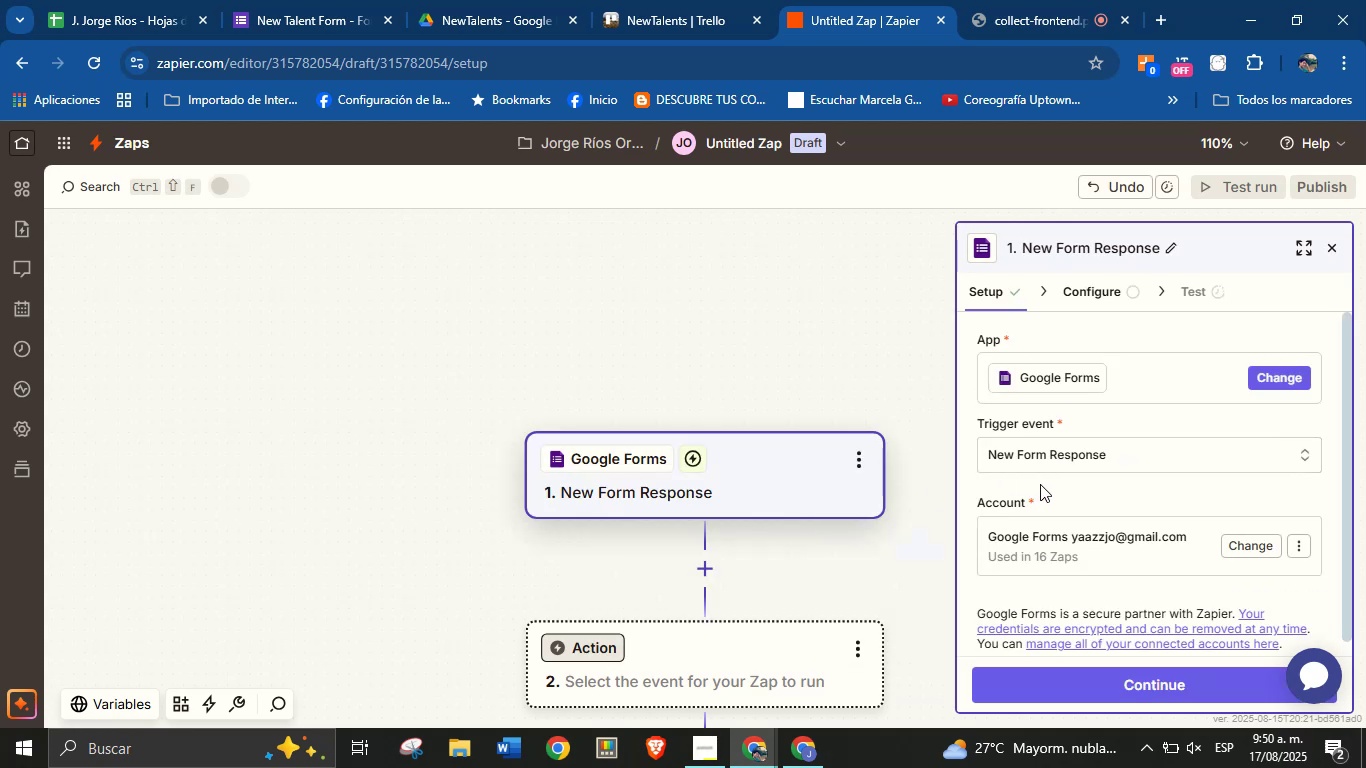 
scroll: coordinate [1082, 561], scroll_direction: down, amount: 2.0
 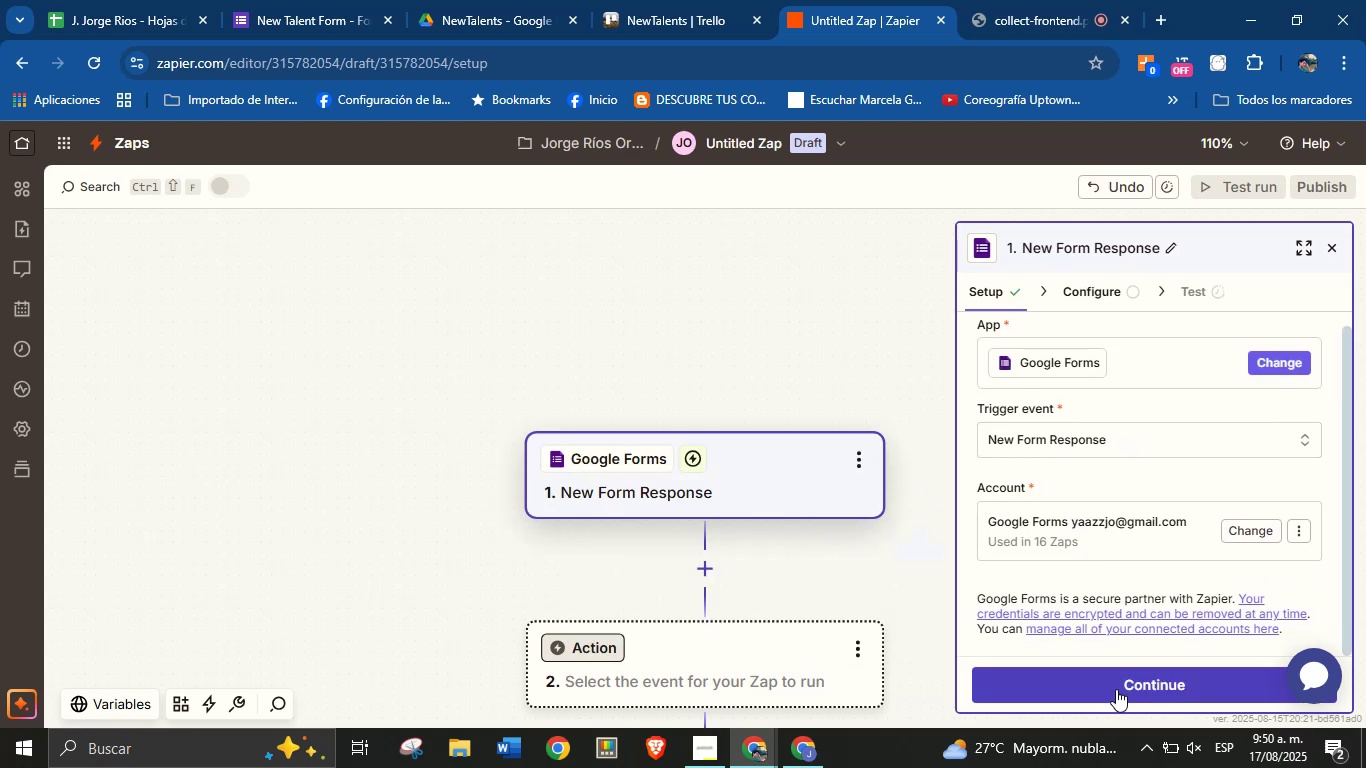 
left_click([1117, 689])
 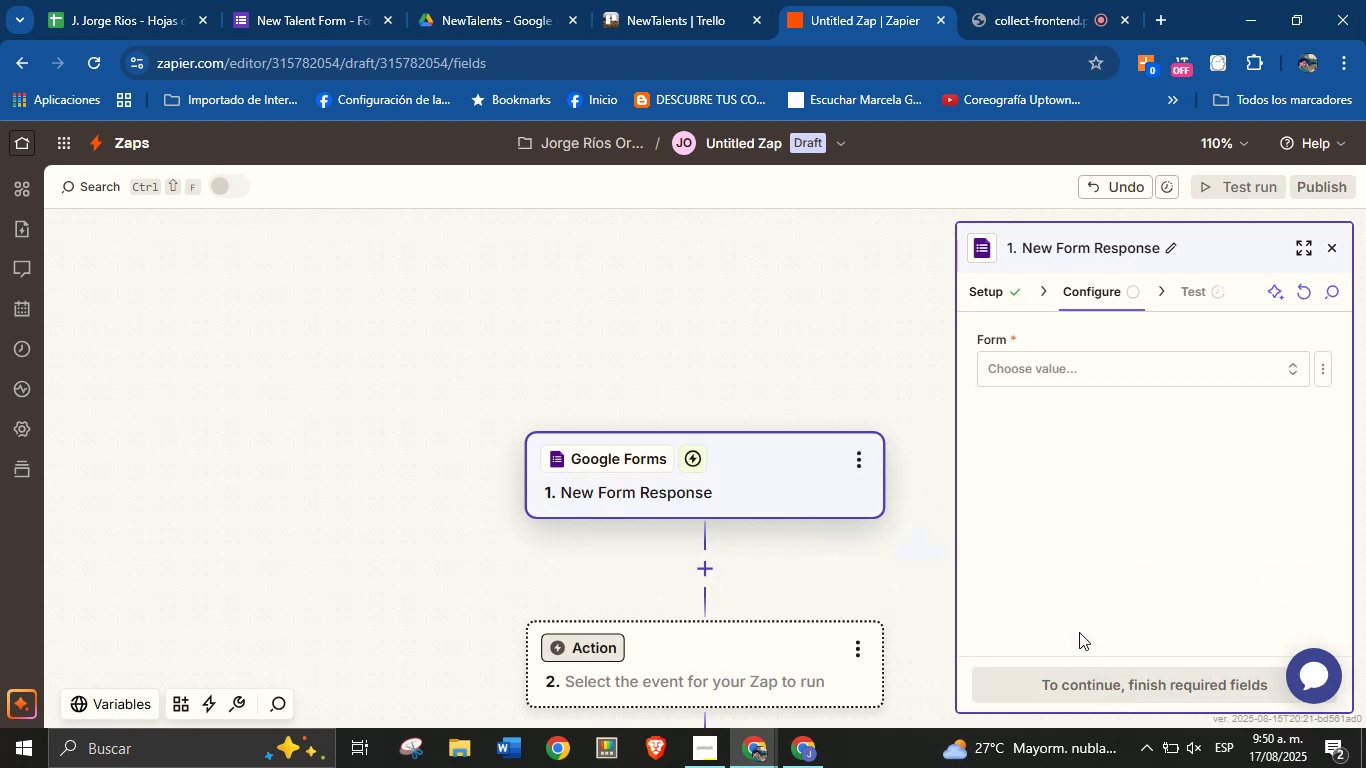 
wait(5.31)
 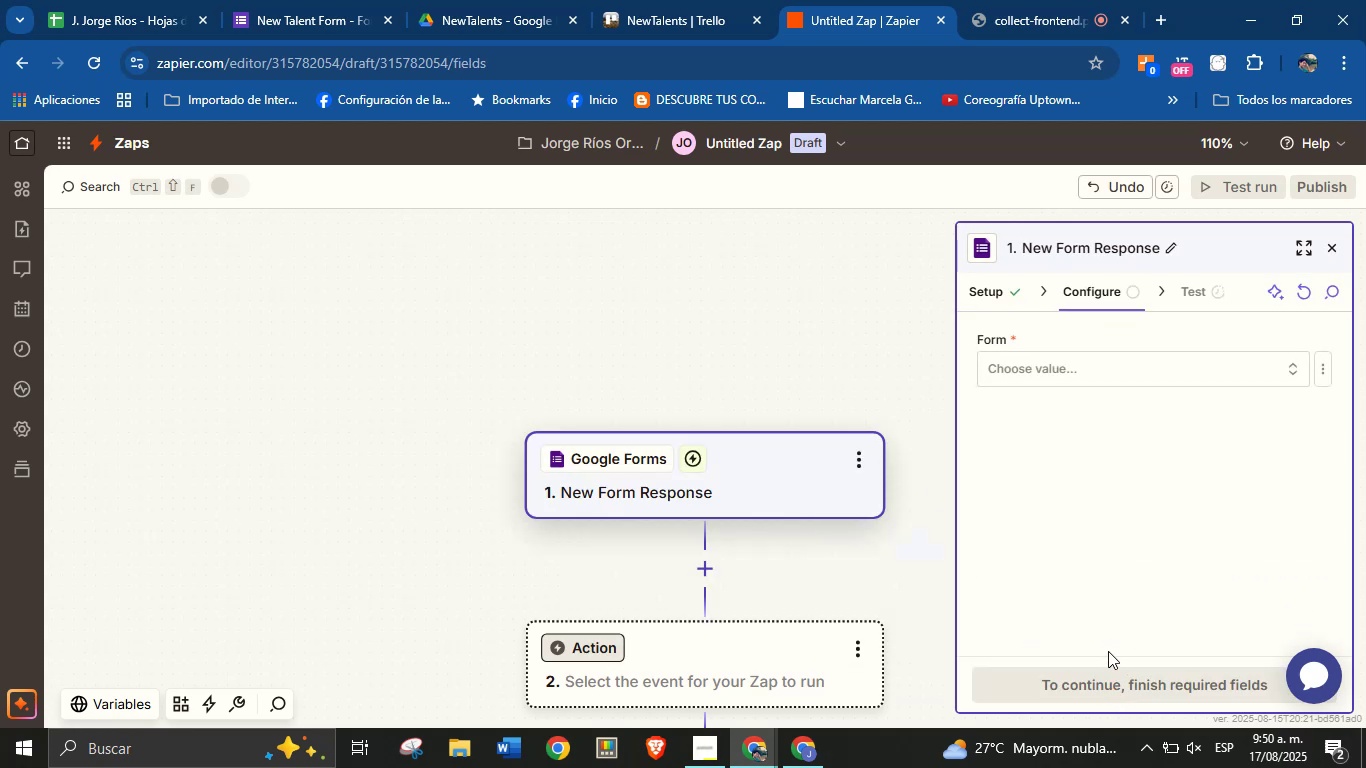 
left_click([1098, 365])
 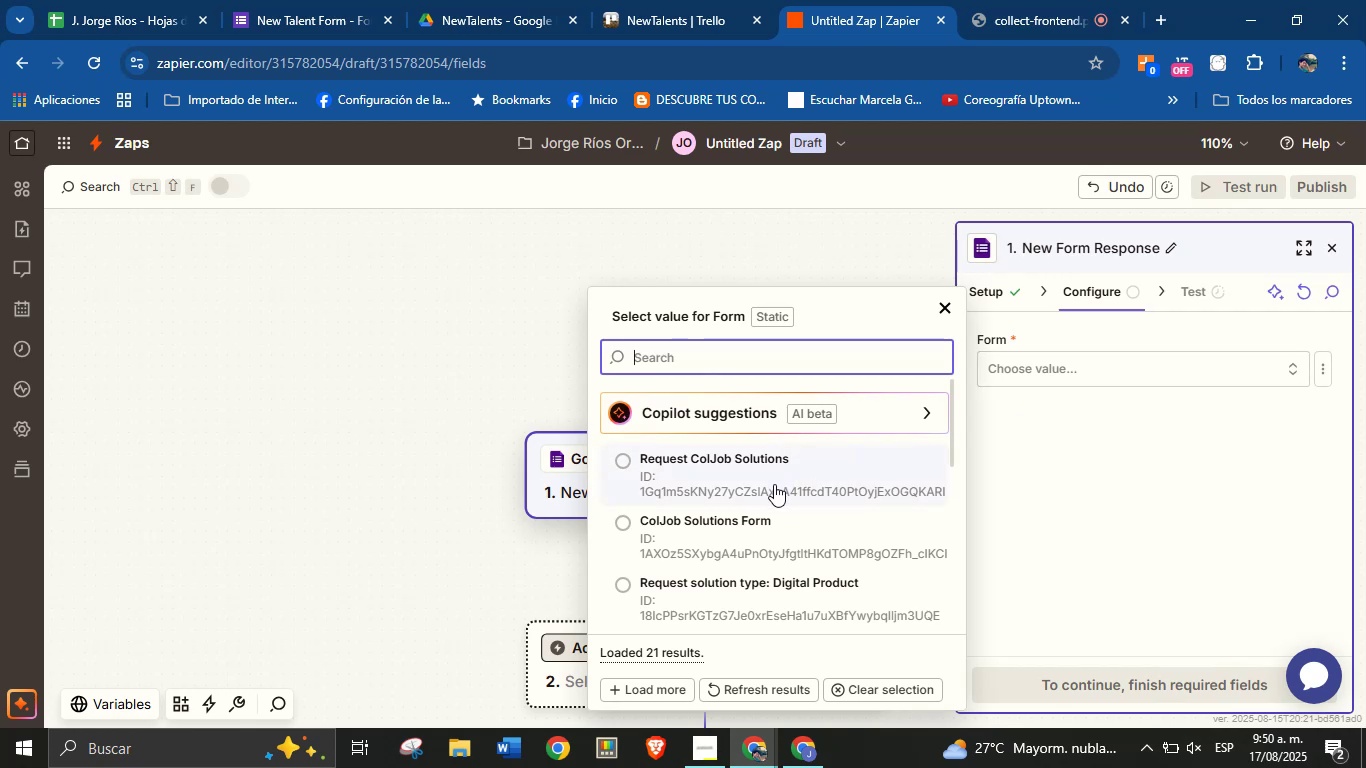 
scroll: coordinate [774, 487], scroll_direction: down, amount: 2.0
 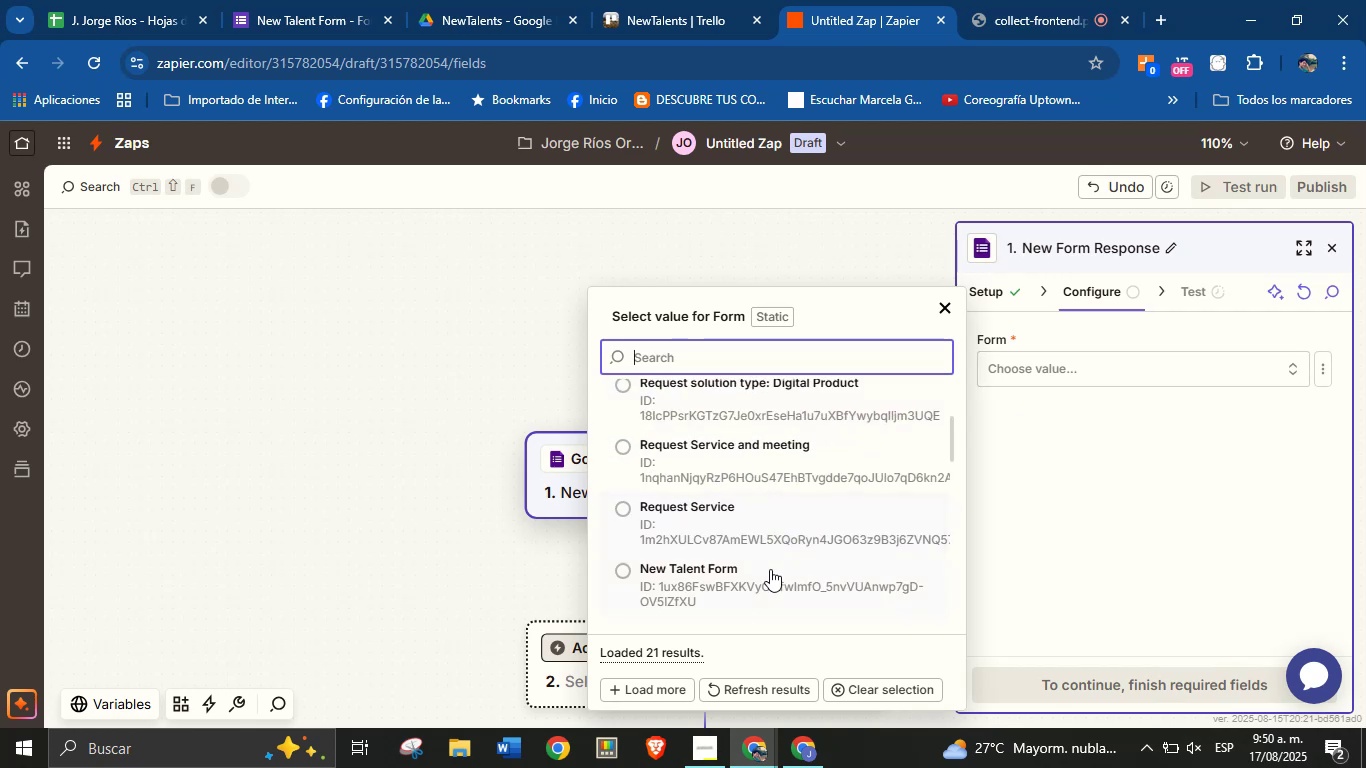 
left_click([769, 572])
 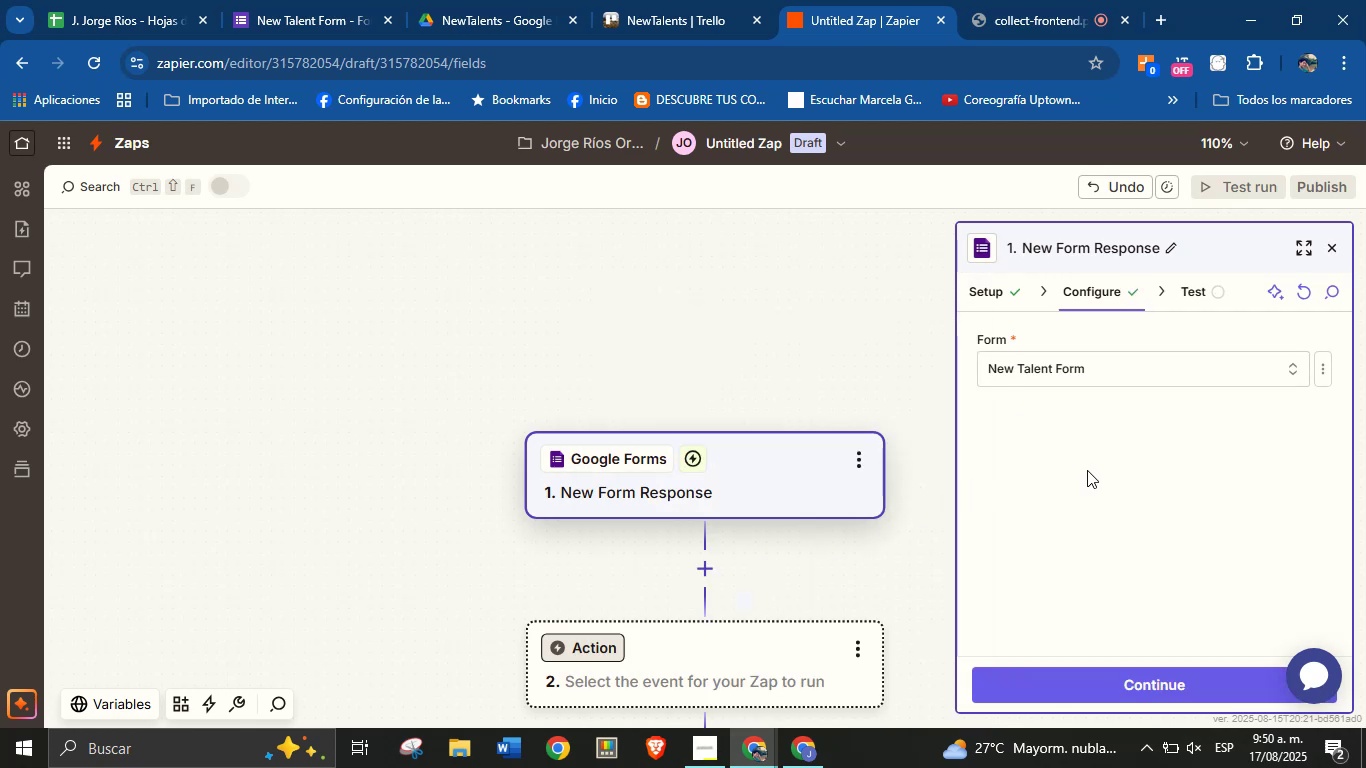 
left_click([1145, 676])
 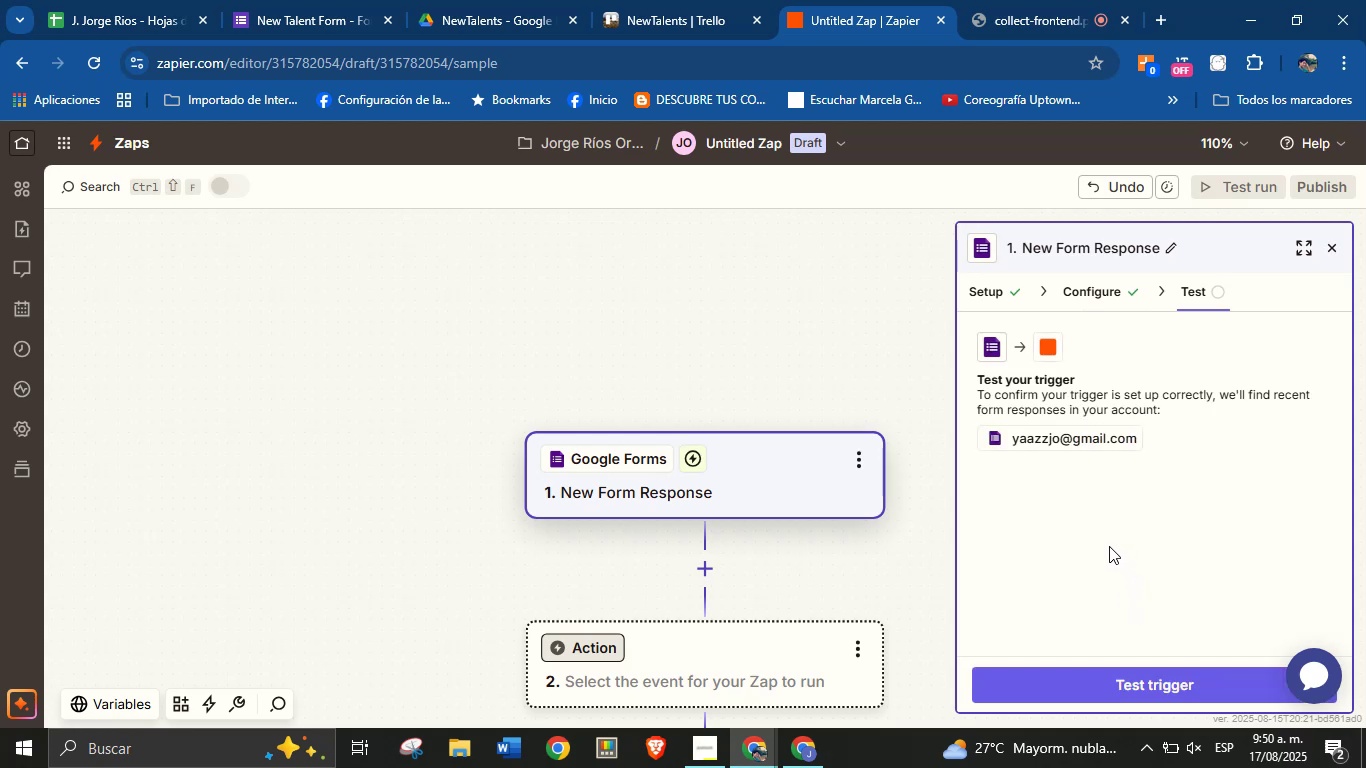 
left_click_drag(start_coordinate=[1145, 675], to_coordinate=[1145, 681])
 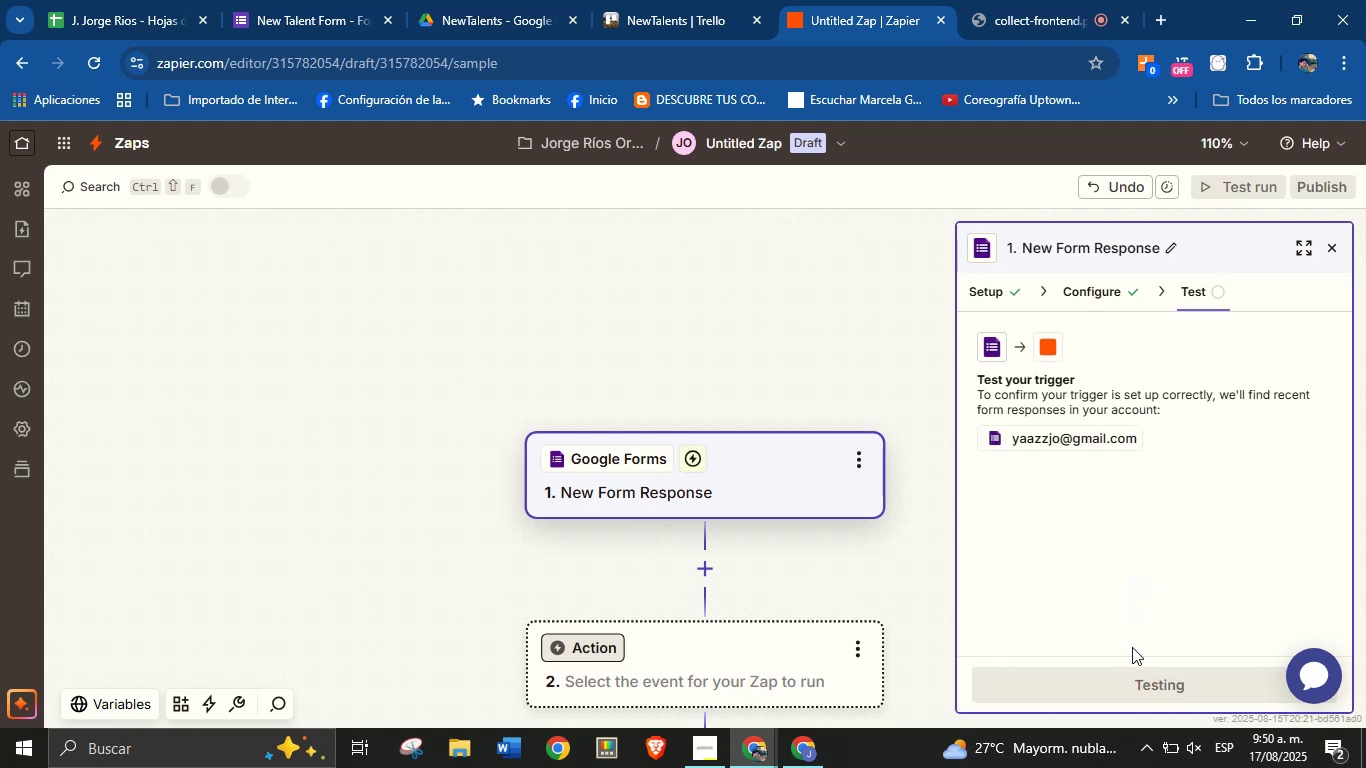 
mouse_move([1097, 588])
 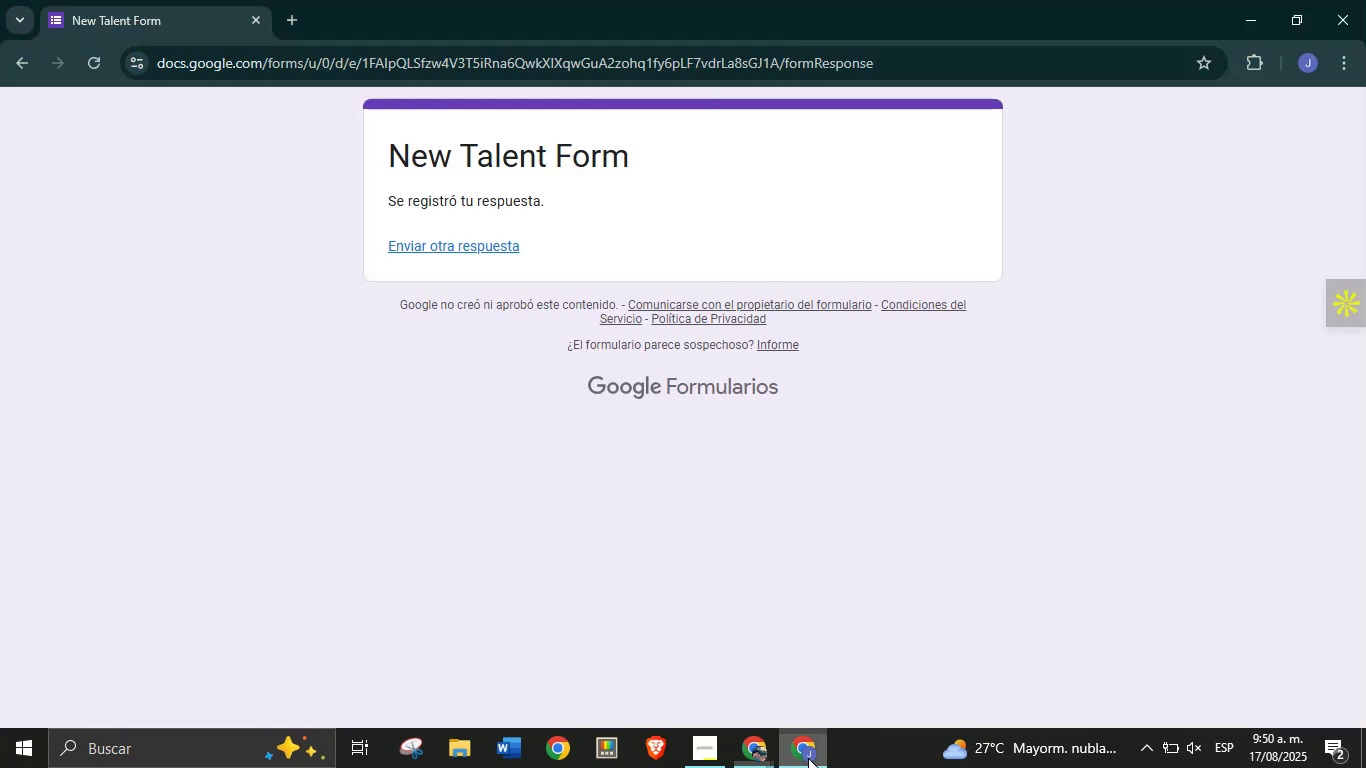 
left_click([479, 242])
 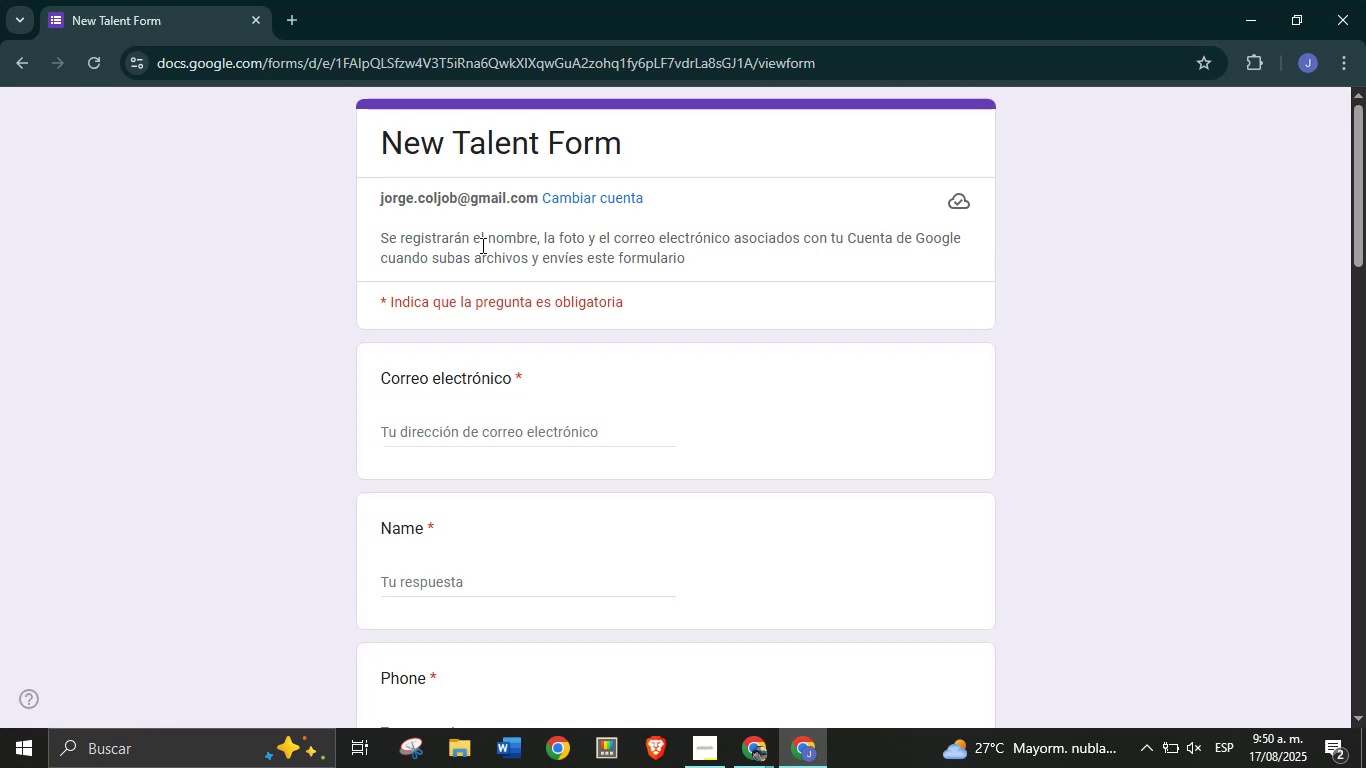 
wait(11.9)
 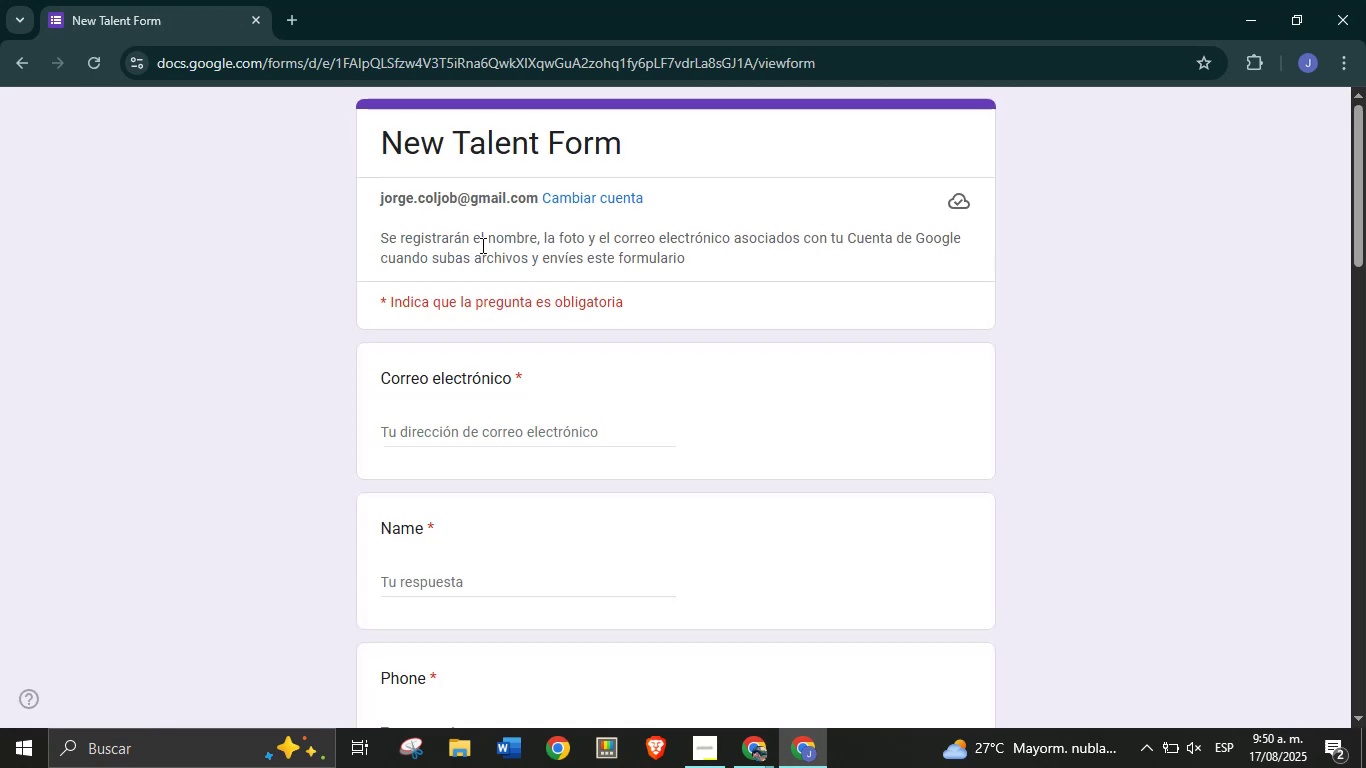 
type(jorge.fluency)
 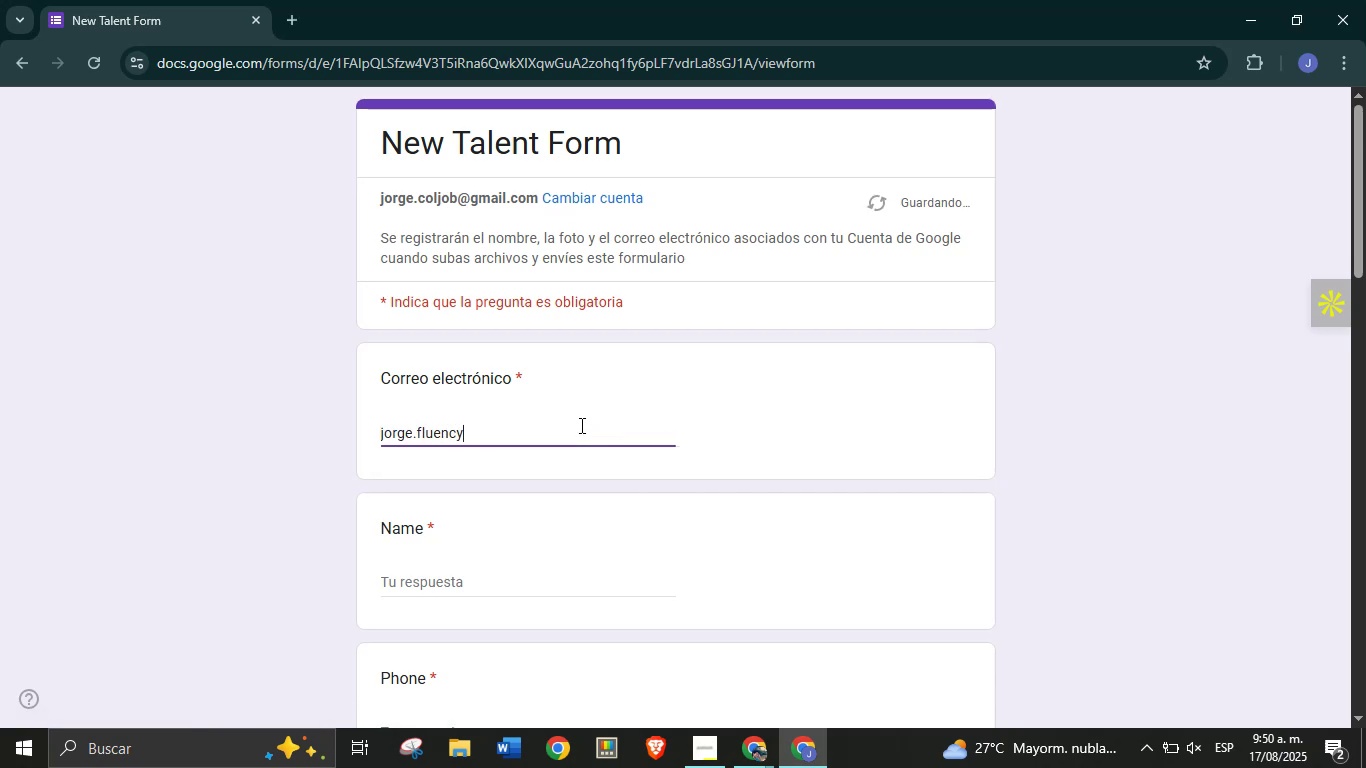 
key(Alt+Control+Q)
 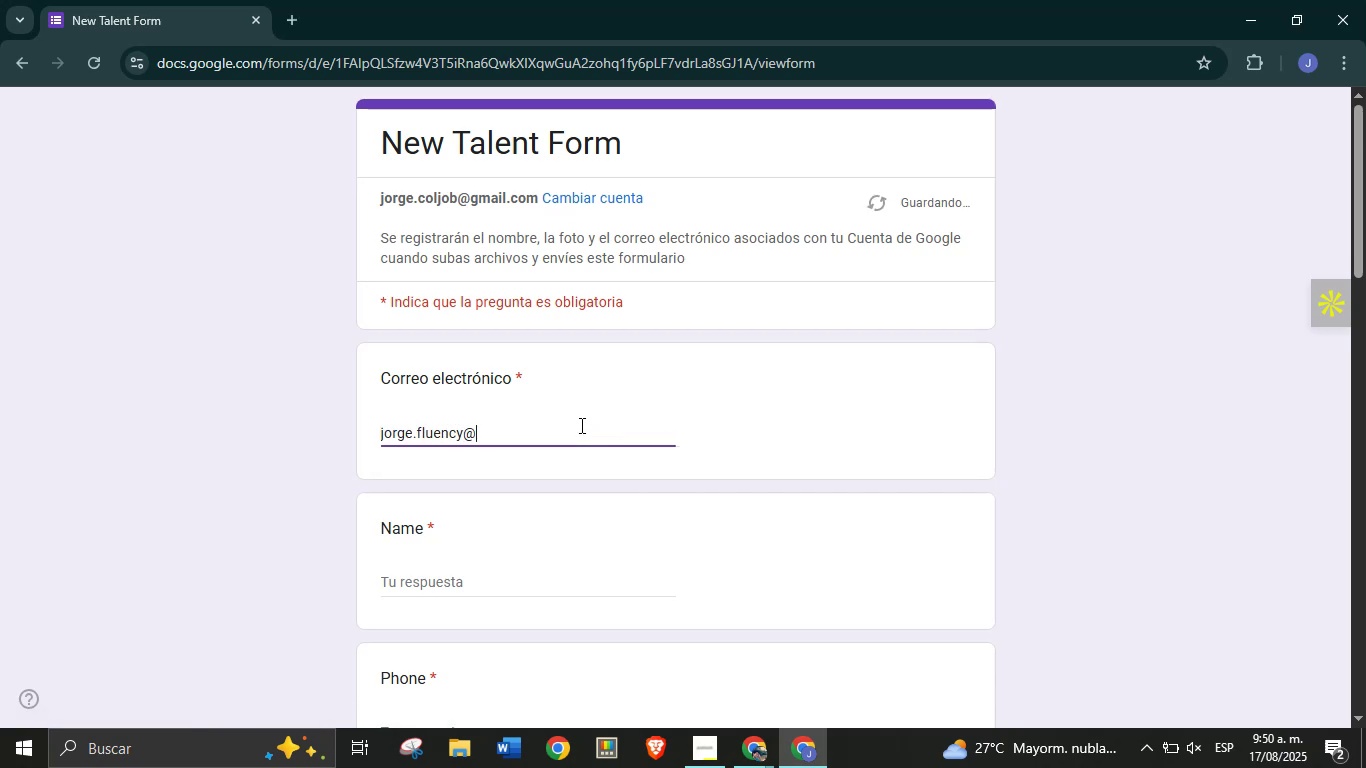 
type(gmail.com)
key(Tab)
type(Jorge)
 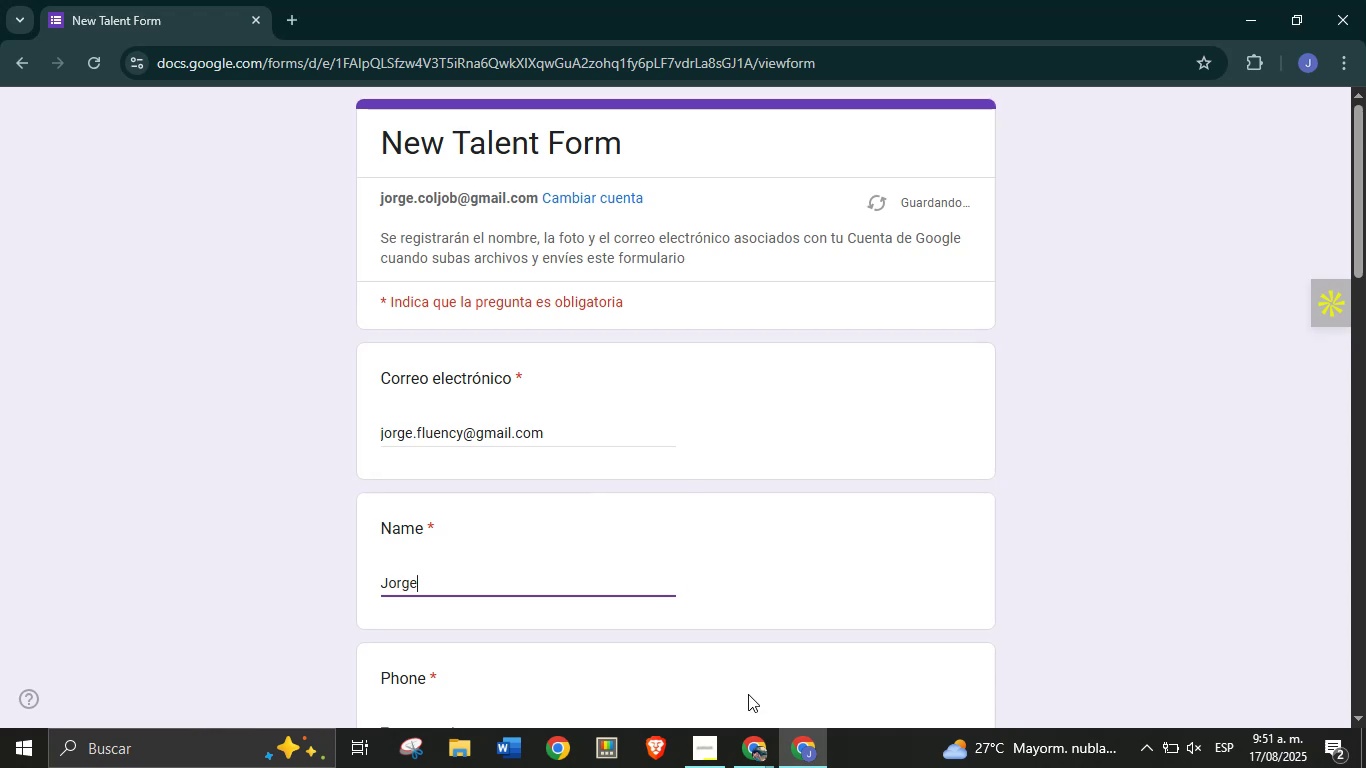 
left_click([748, 737])
 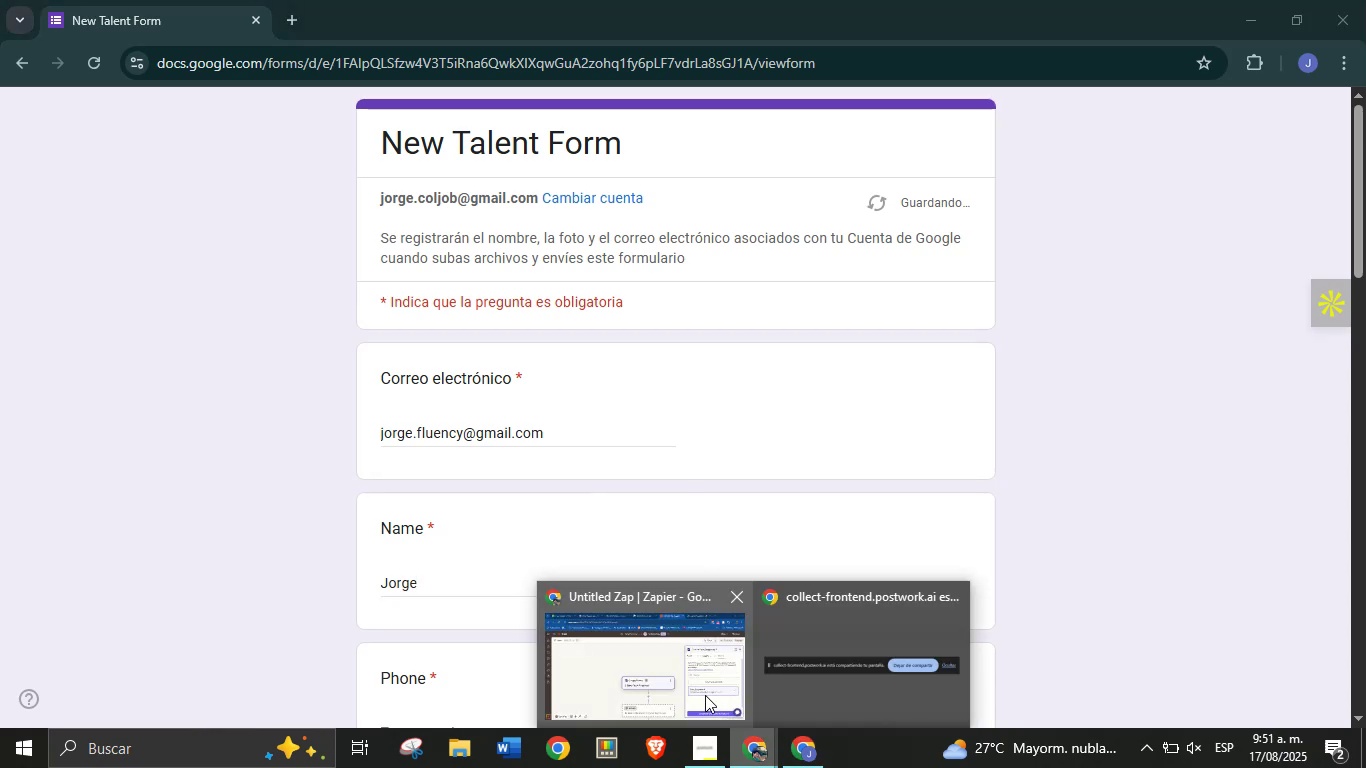 
left_click([692, 688])
 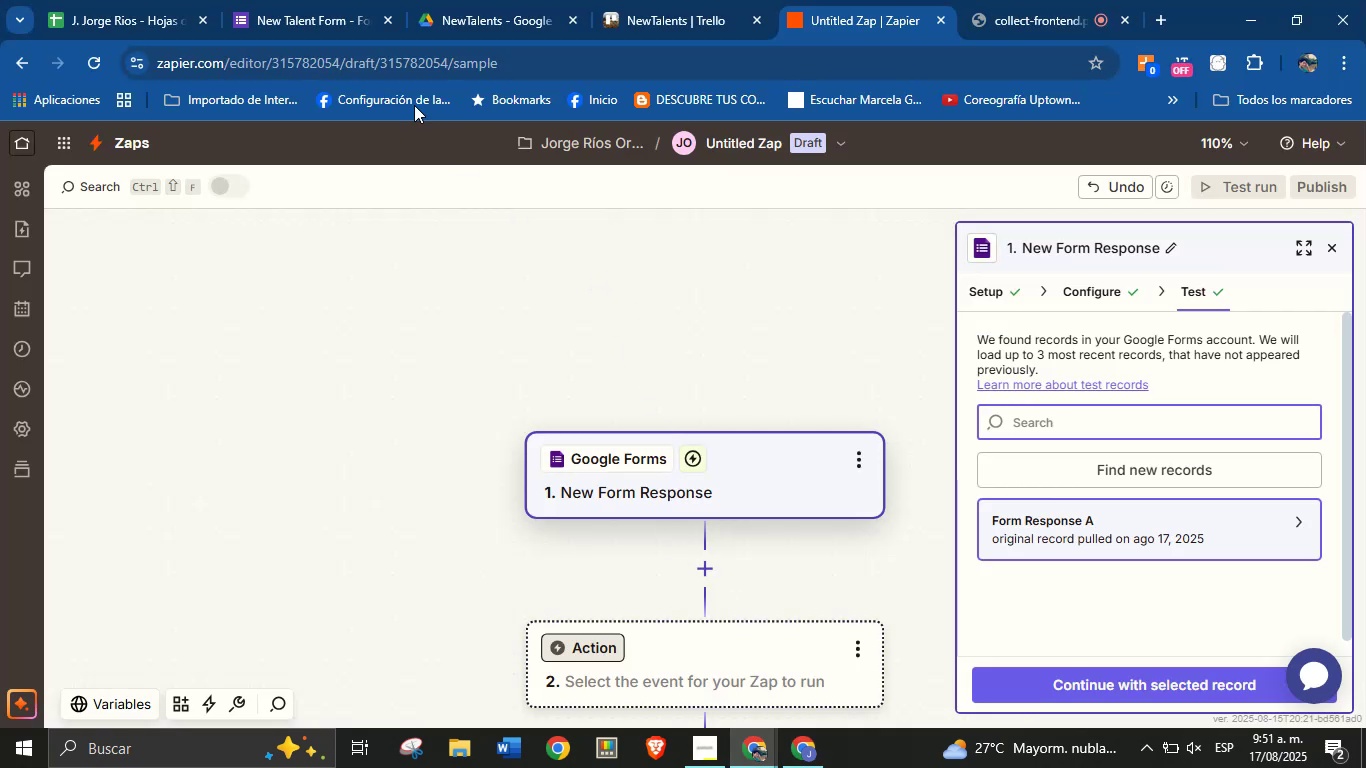 
left_click([346, 0])
 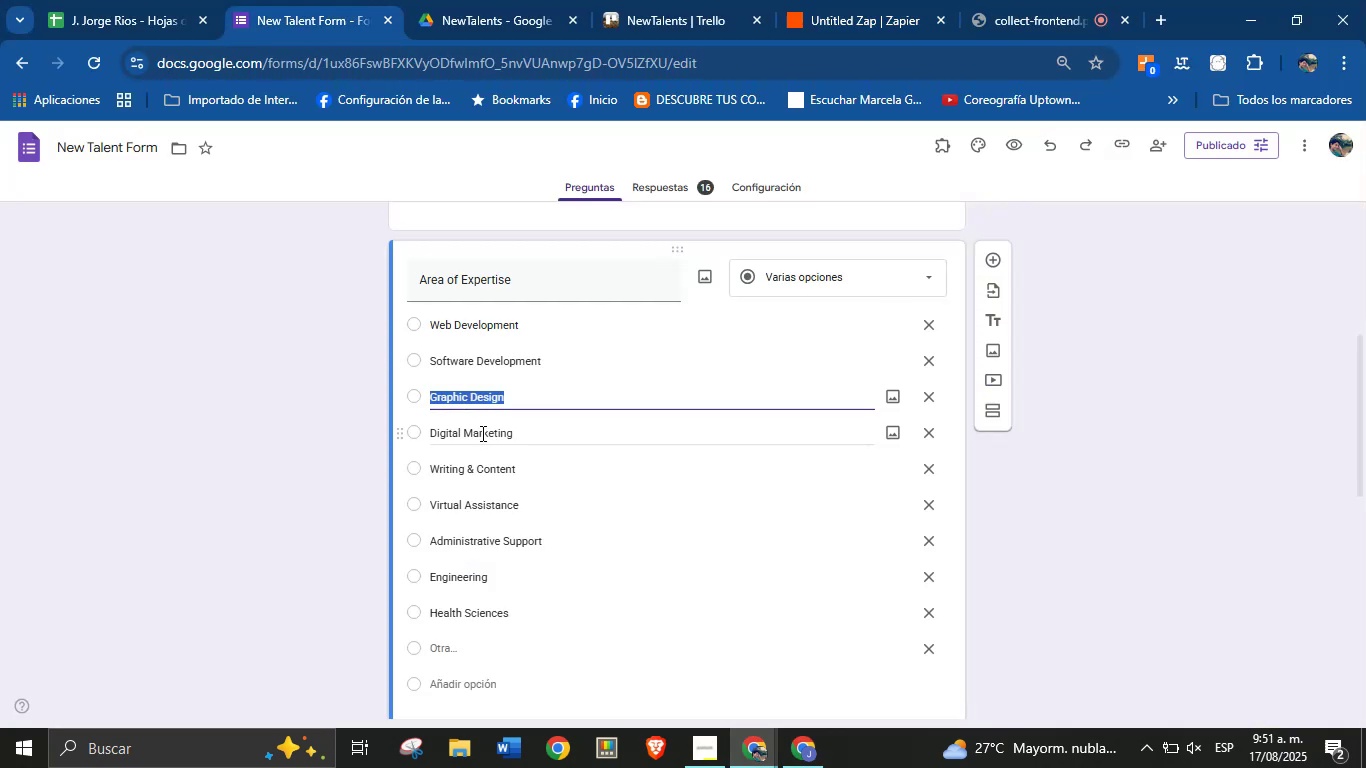 
left_click([481, 433])
 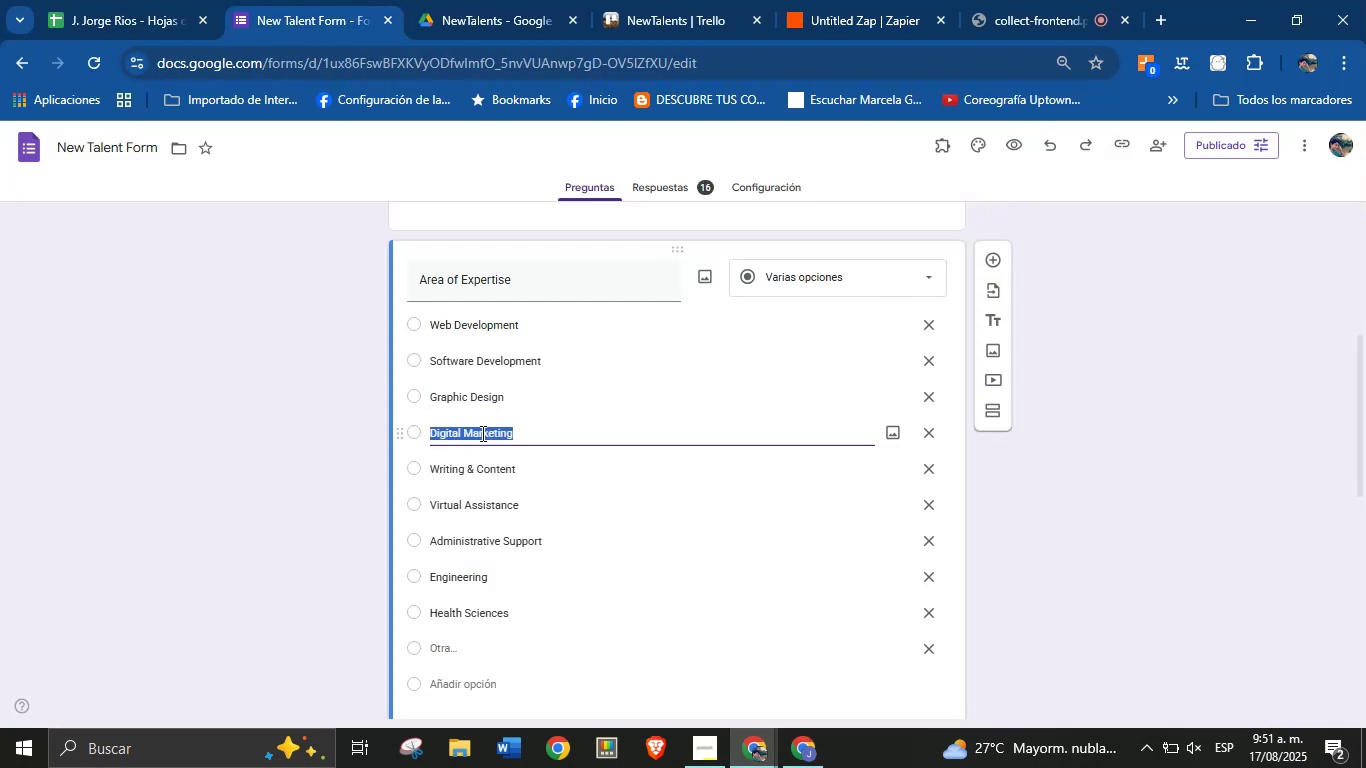 
key(Control+C)
 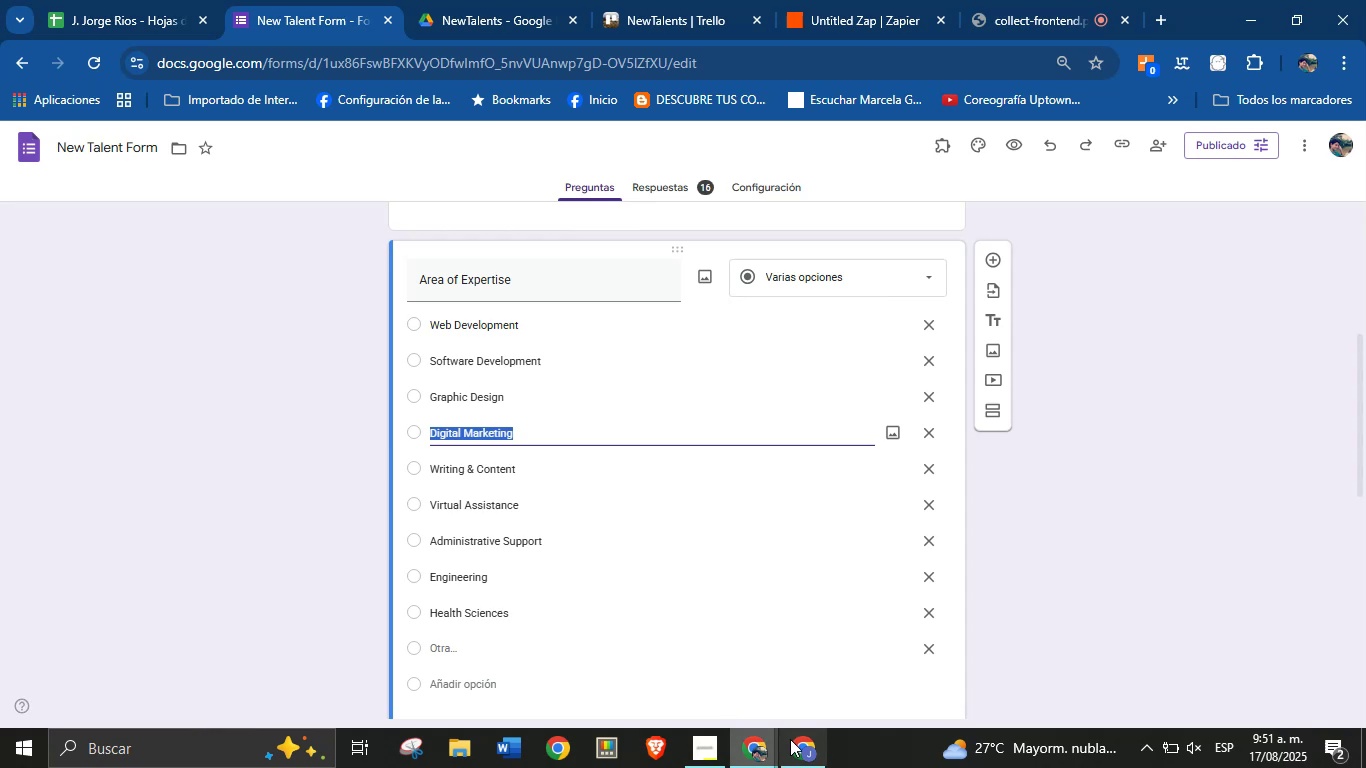 
left_click([788, 746])
 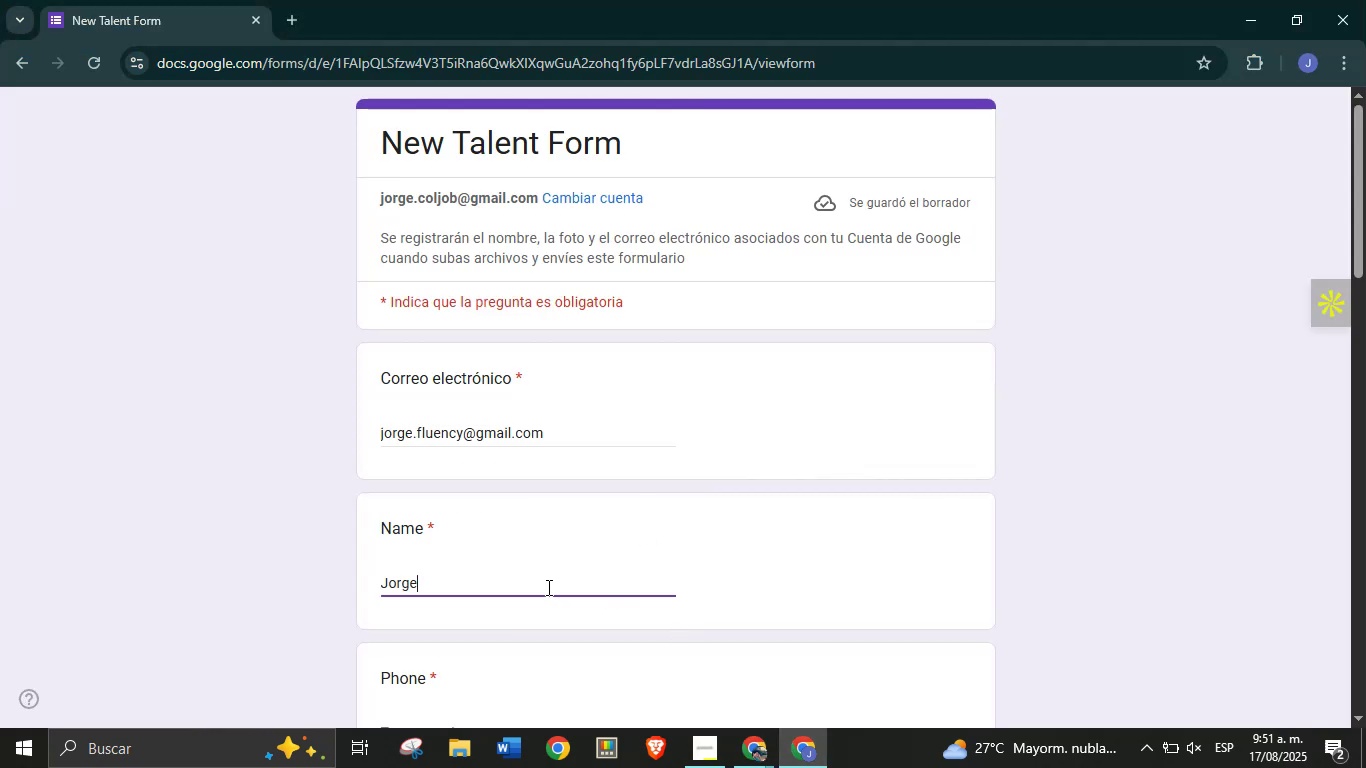 
type( igital)
 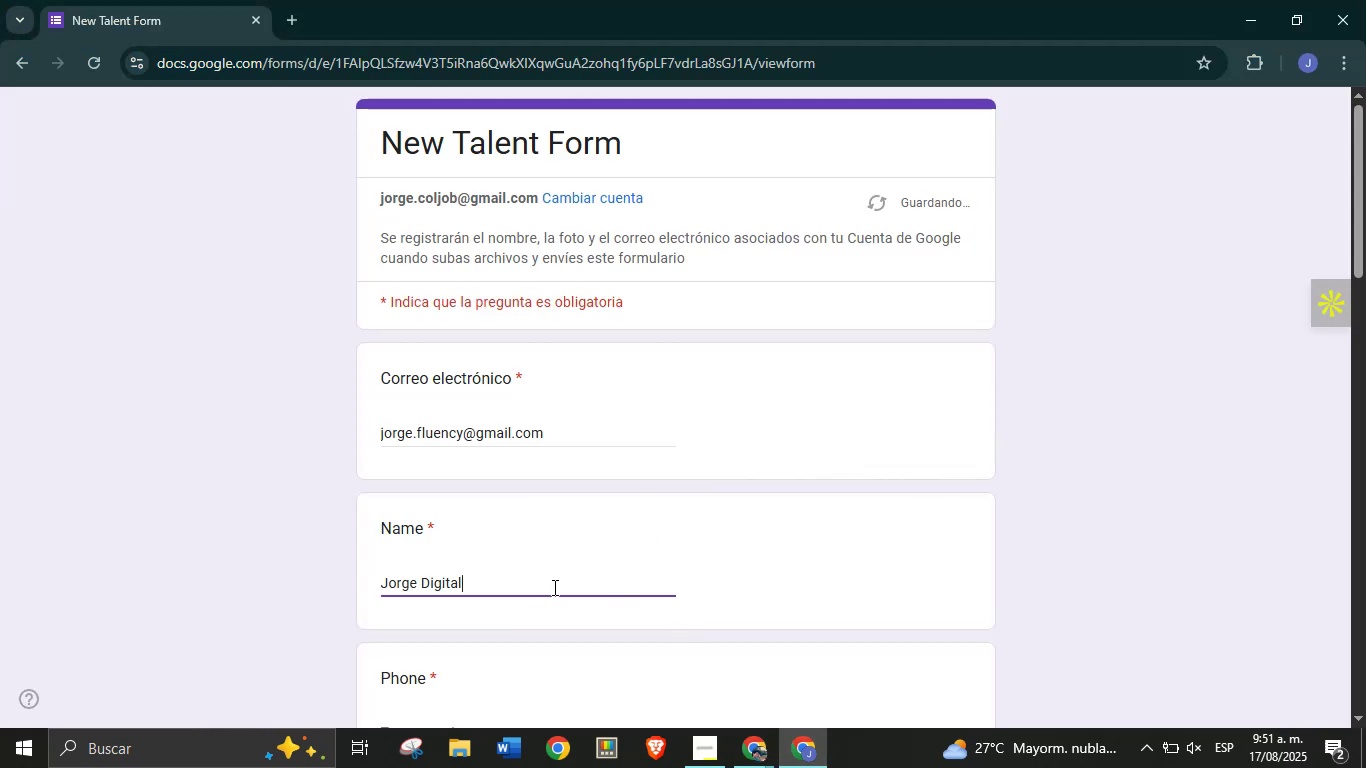 
hold_key(key=D, duration=23.48)
 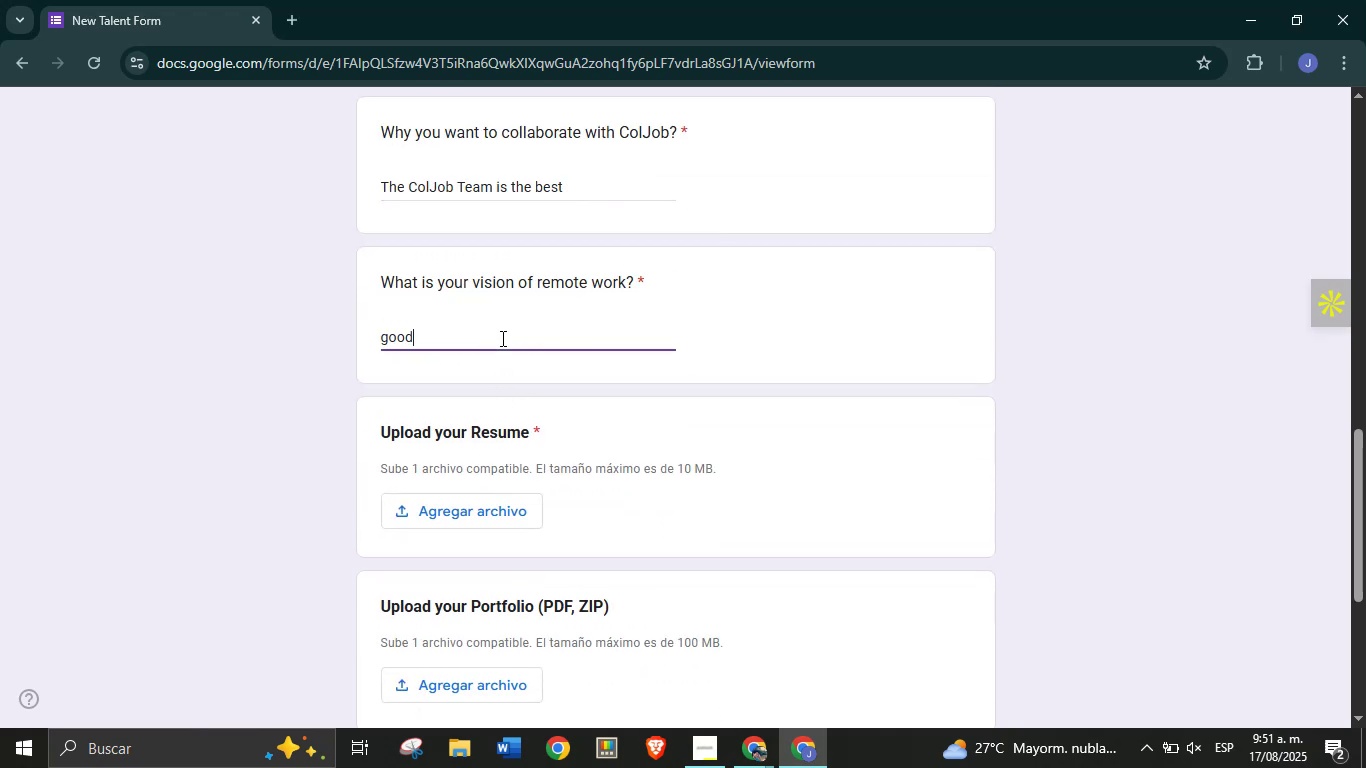 
scroll: coordinate [527, 525], scroll_direction: down, amount: 4.0
 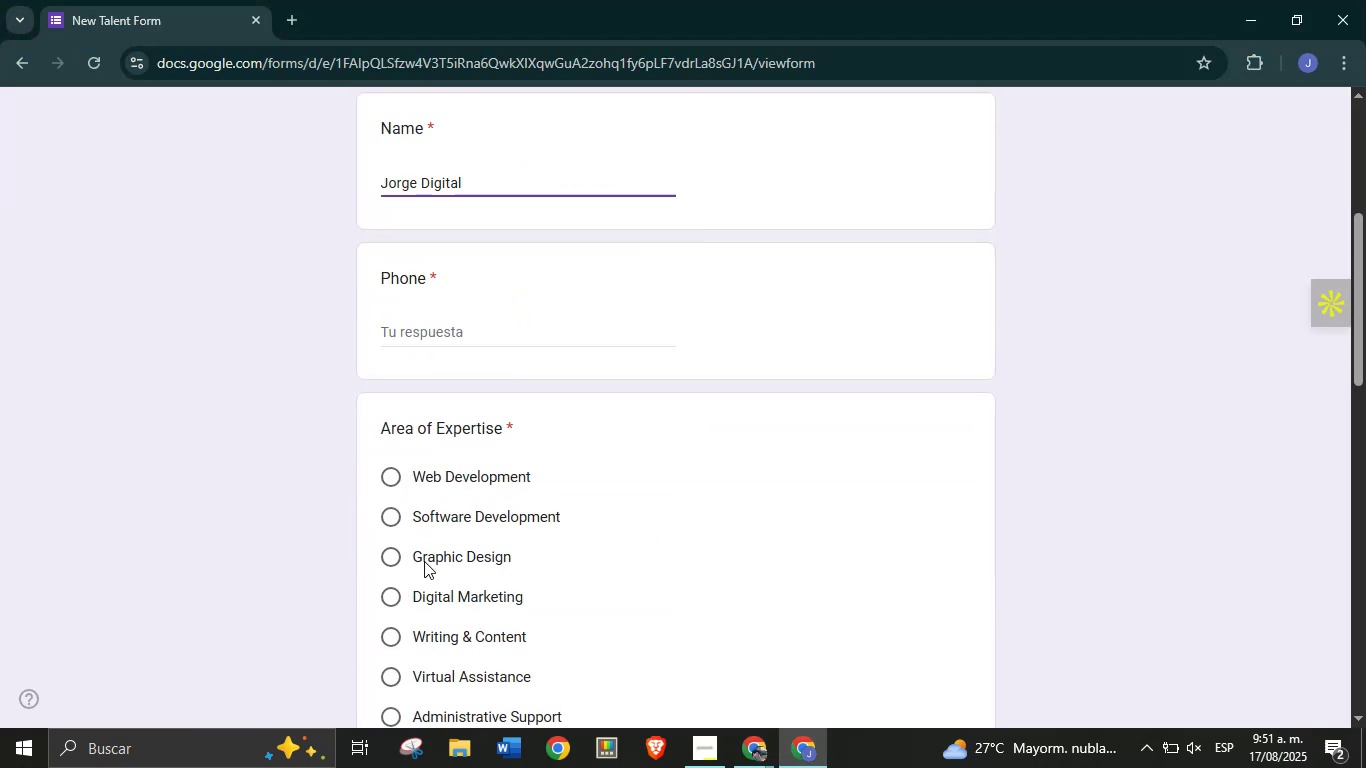 
left_click([423, 564])
 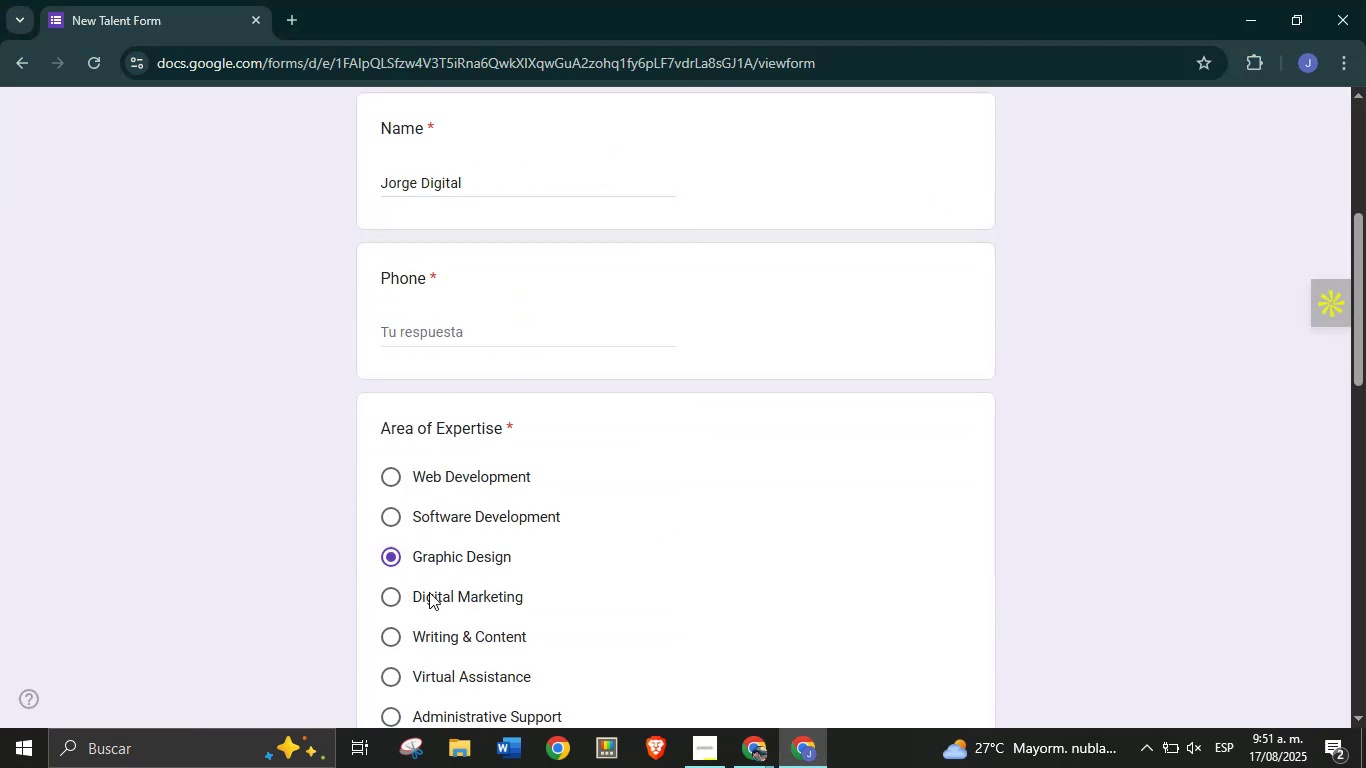 
left_click([429, 595])
 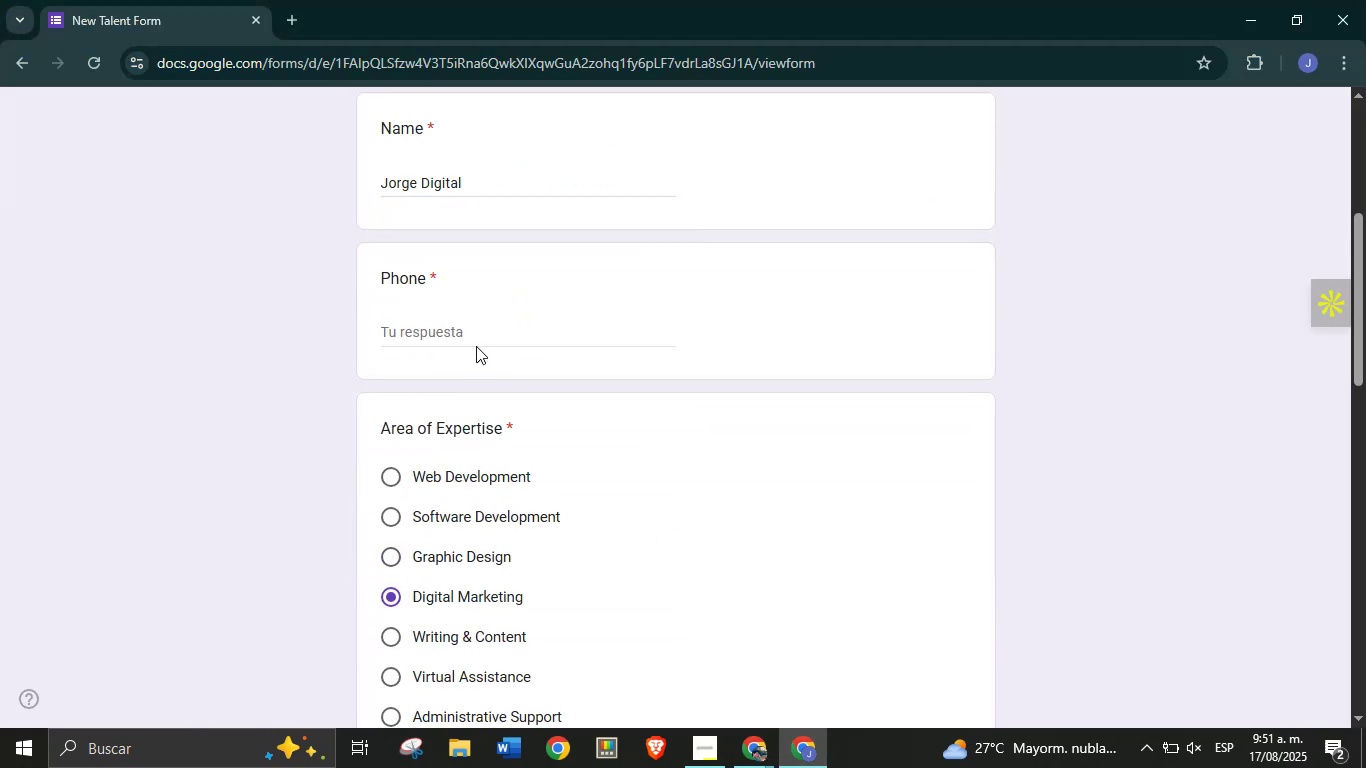 
left_click([476, 338])
 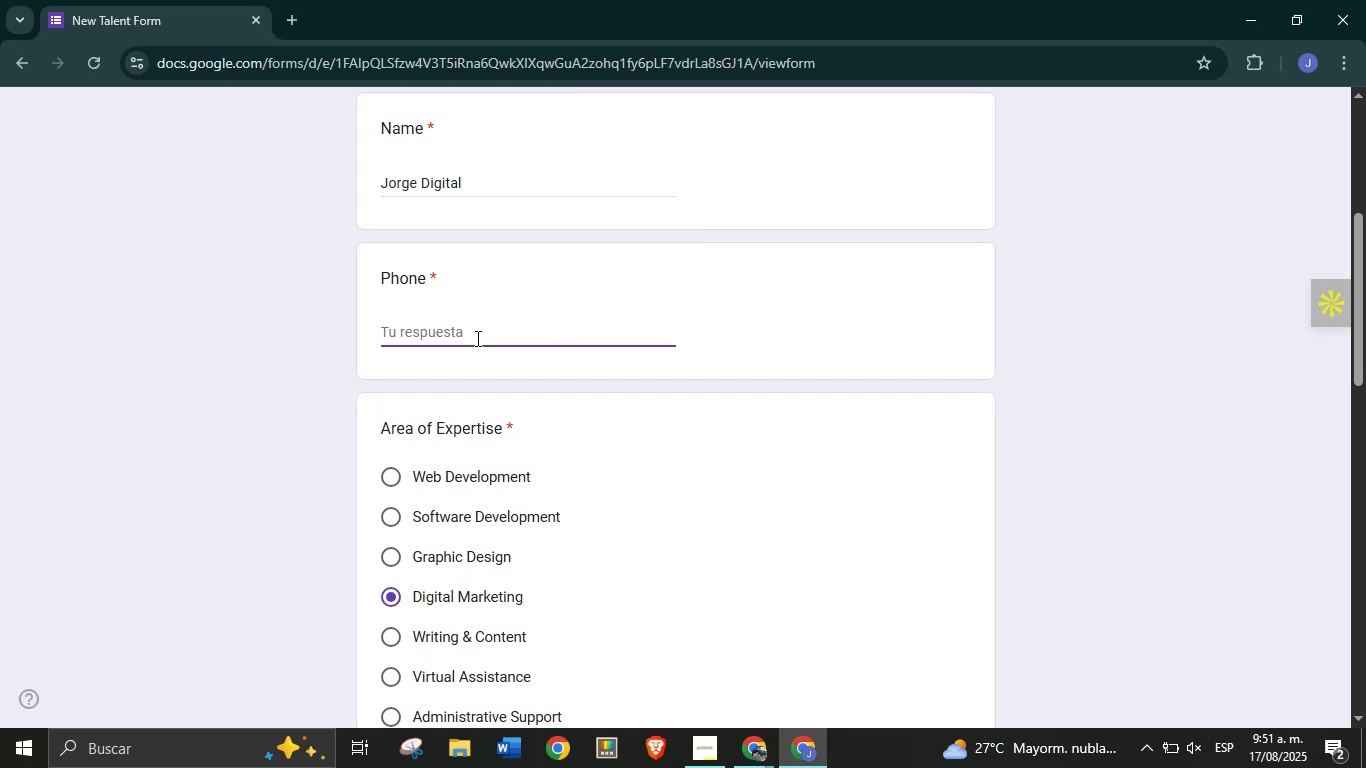 
type(3123456789)
 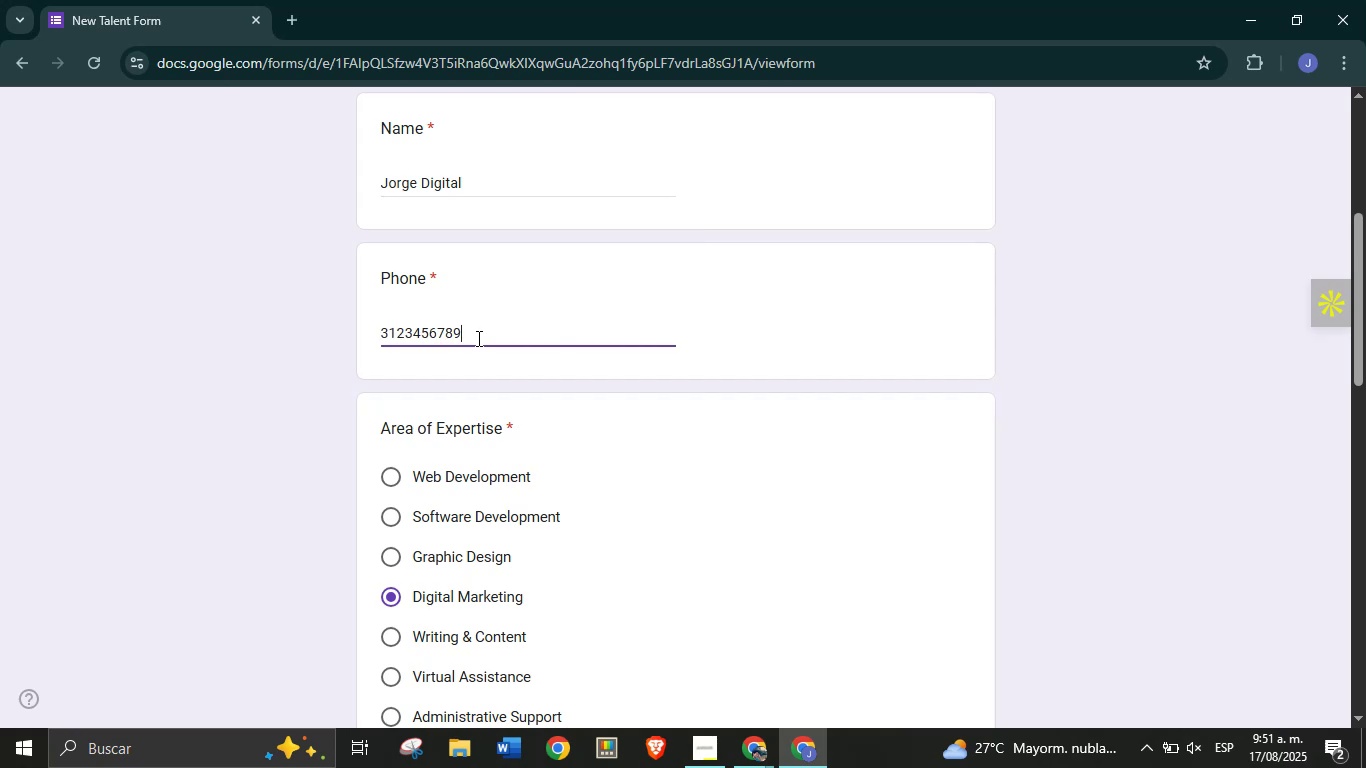 
scroll: coordinate [362, 441], scroll_direction: down, amount: 4.0
 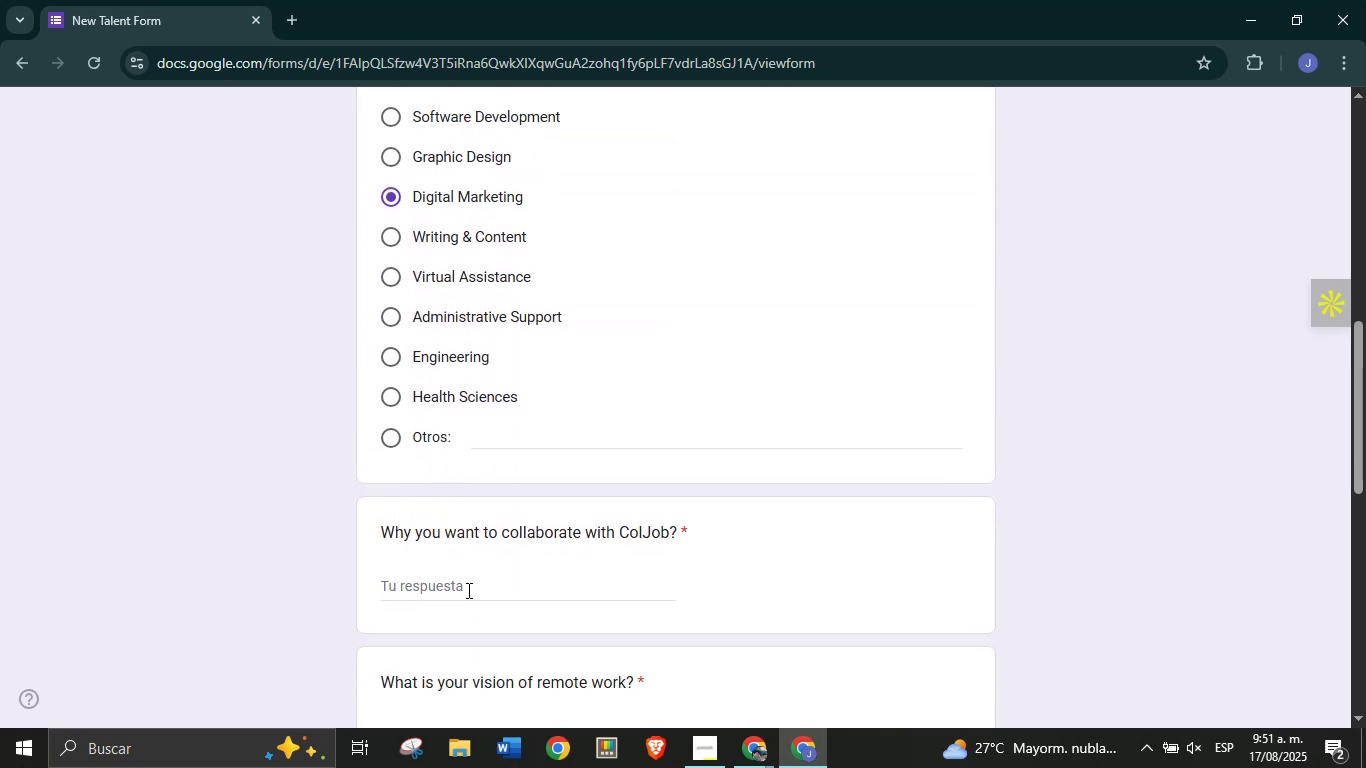 
left_click([467, 590])
 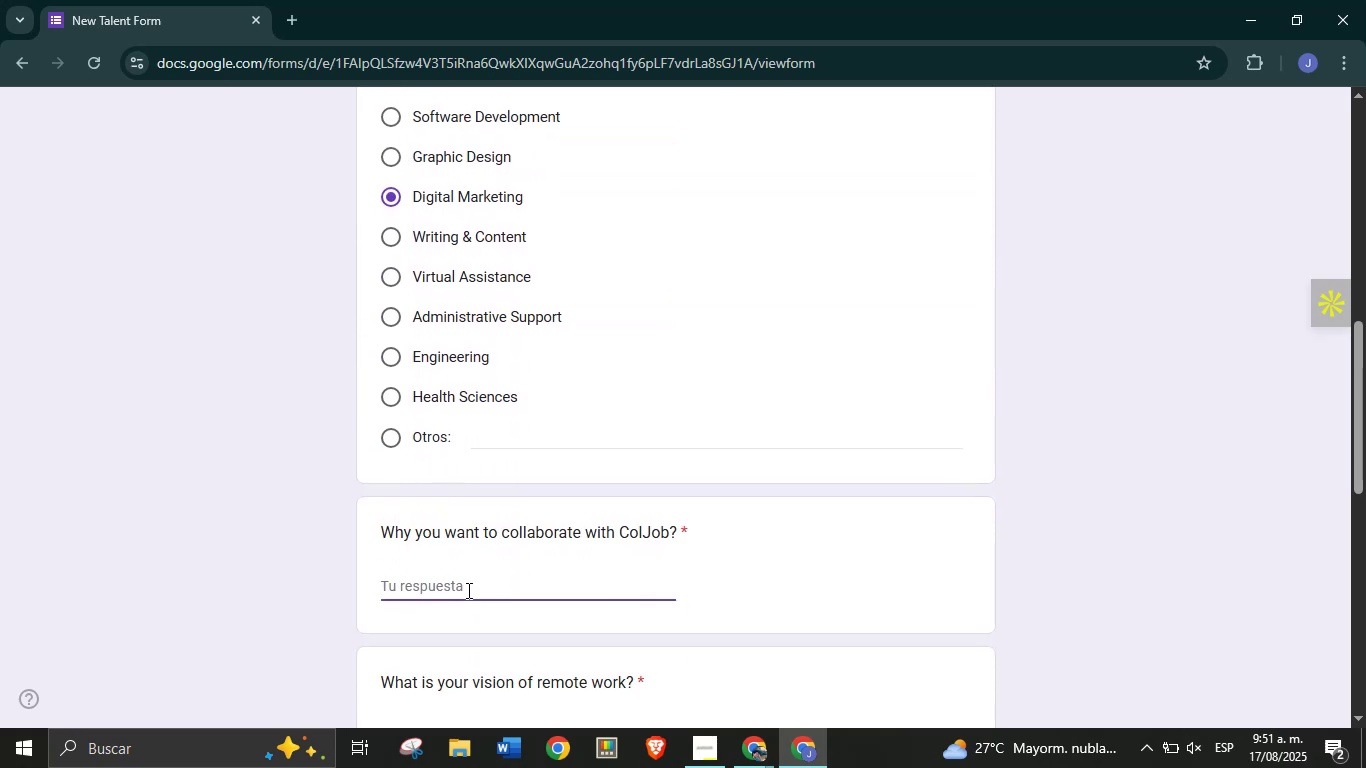 
type(The ColJob Team is the best)
 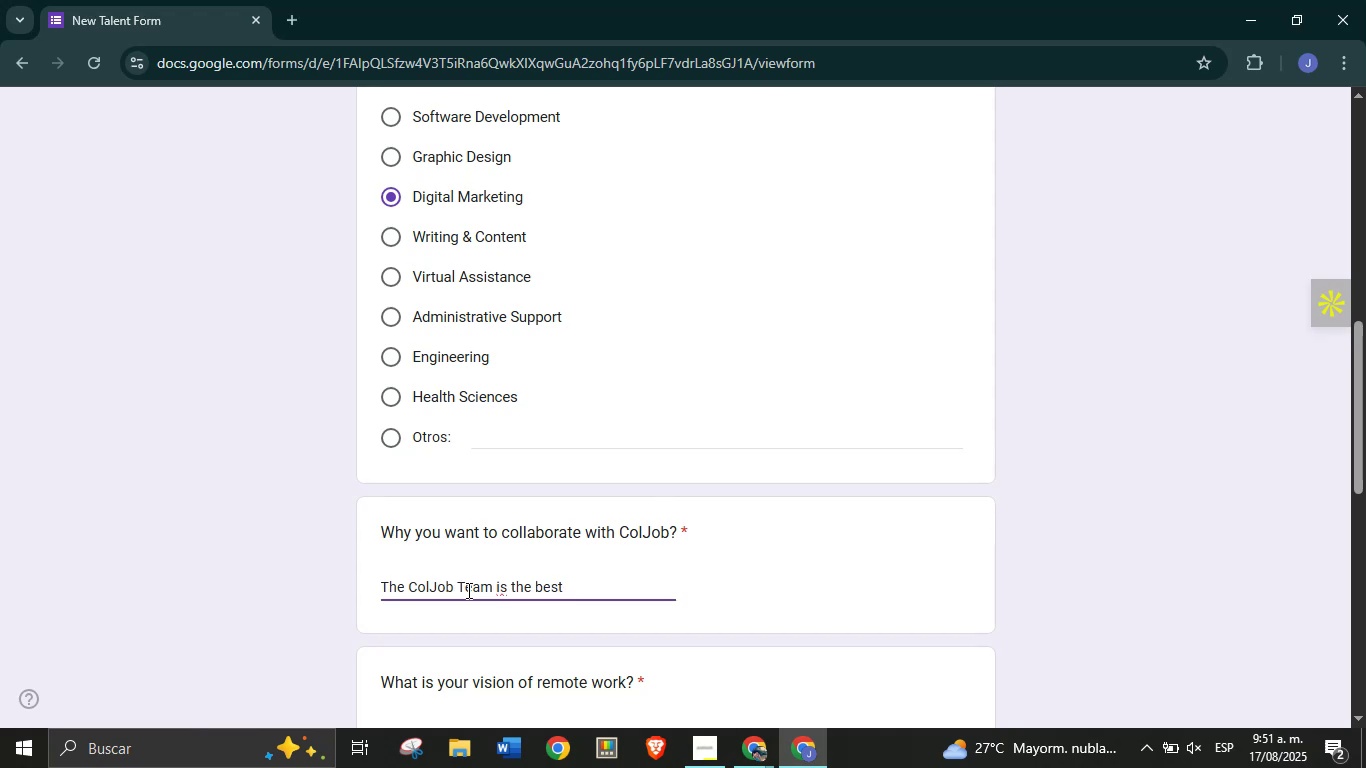 
scroll: coordinate [534, 464], scroll_direction: down, amount: 4.0
 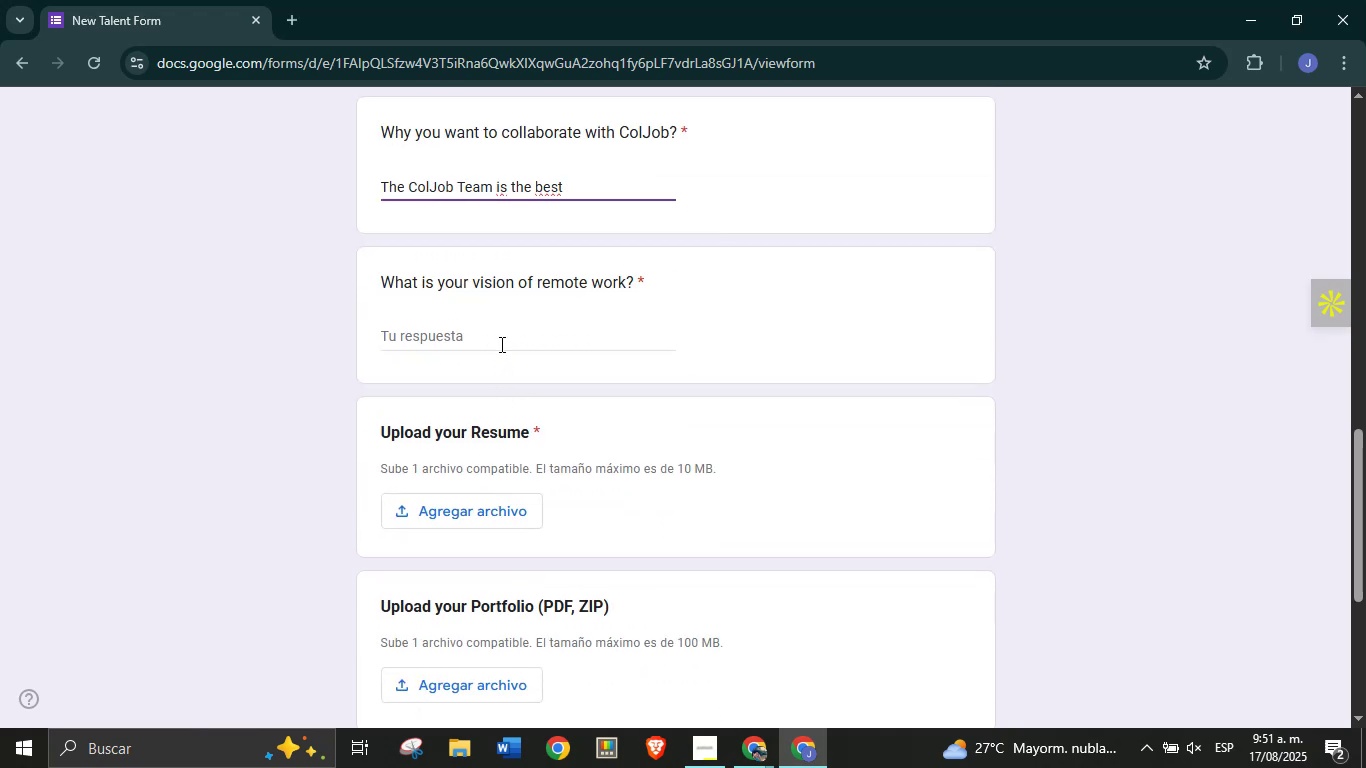 
left_click([501, 338])
 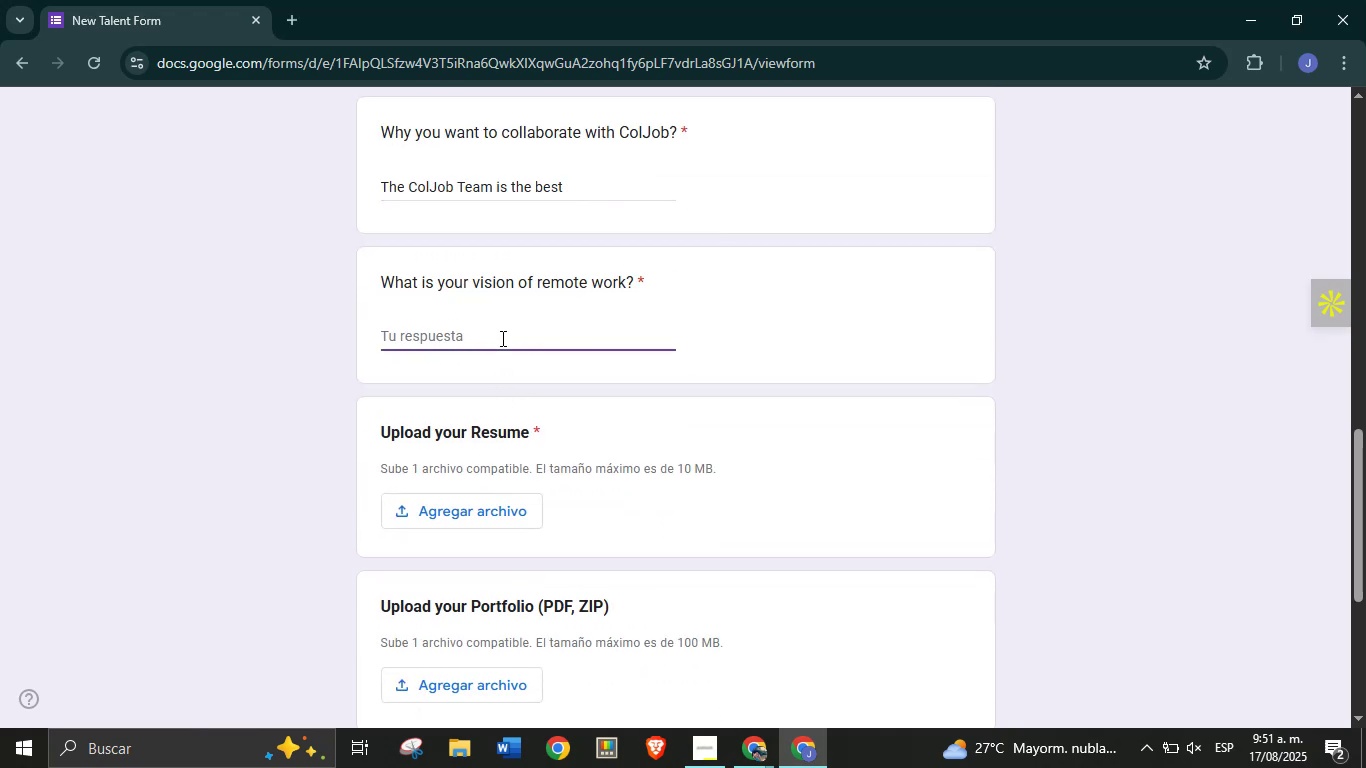 
type(goo!)
 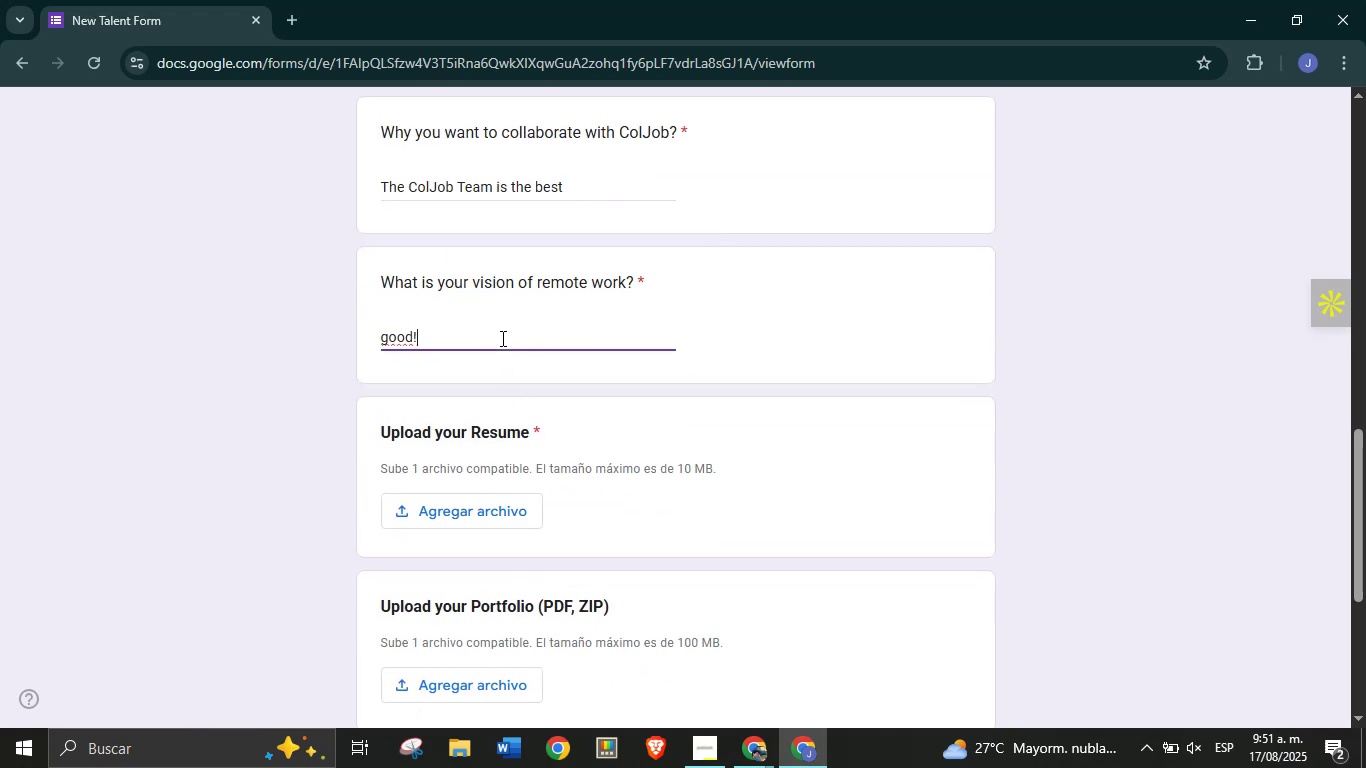 
scroll: coordinate [501, 338], scroll_direction: down, amount: 2.0
 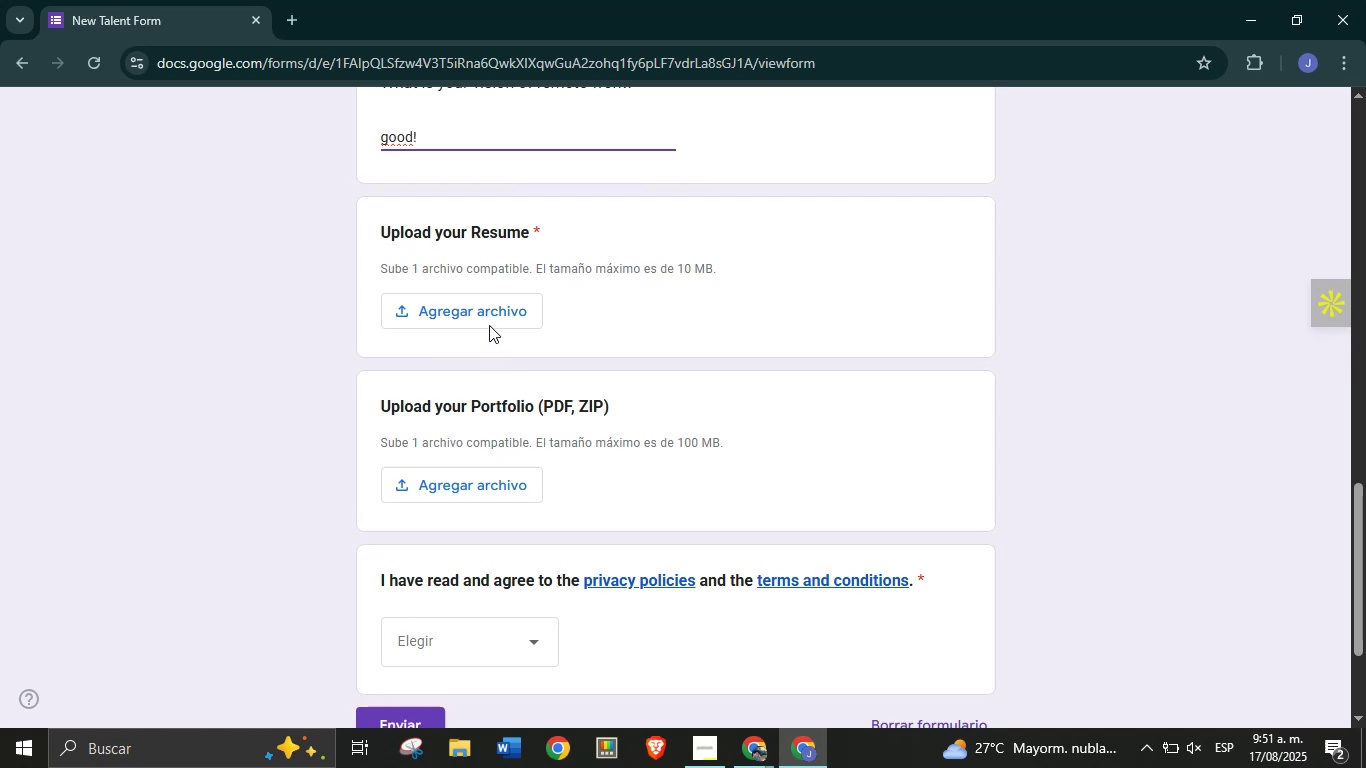 
left_click([490, 315])
 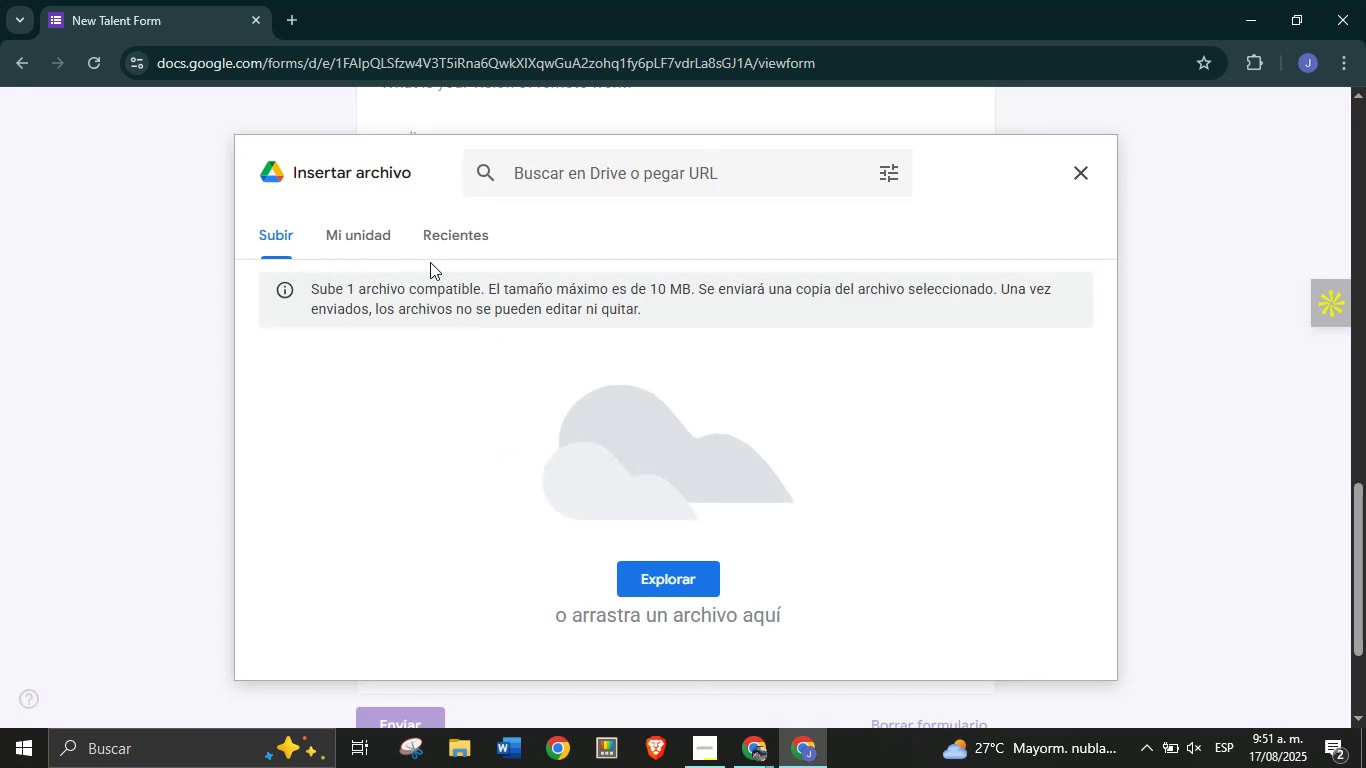 
left_click([647, 579])
 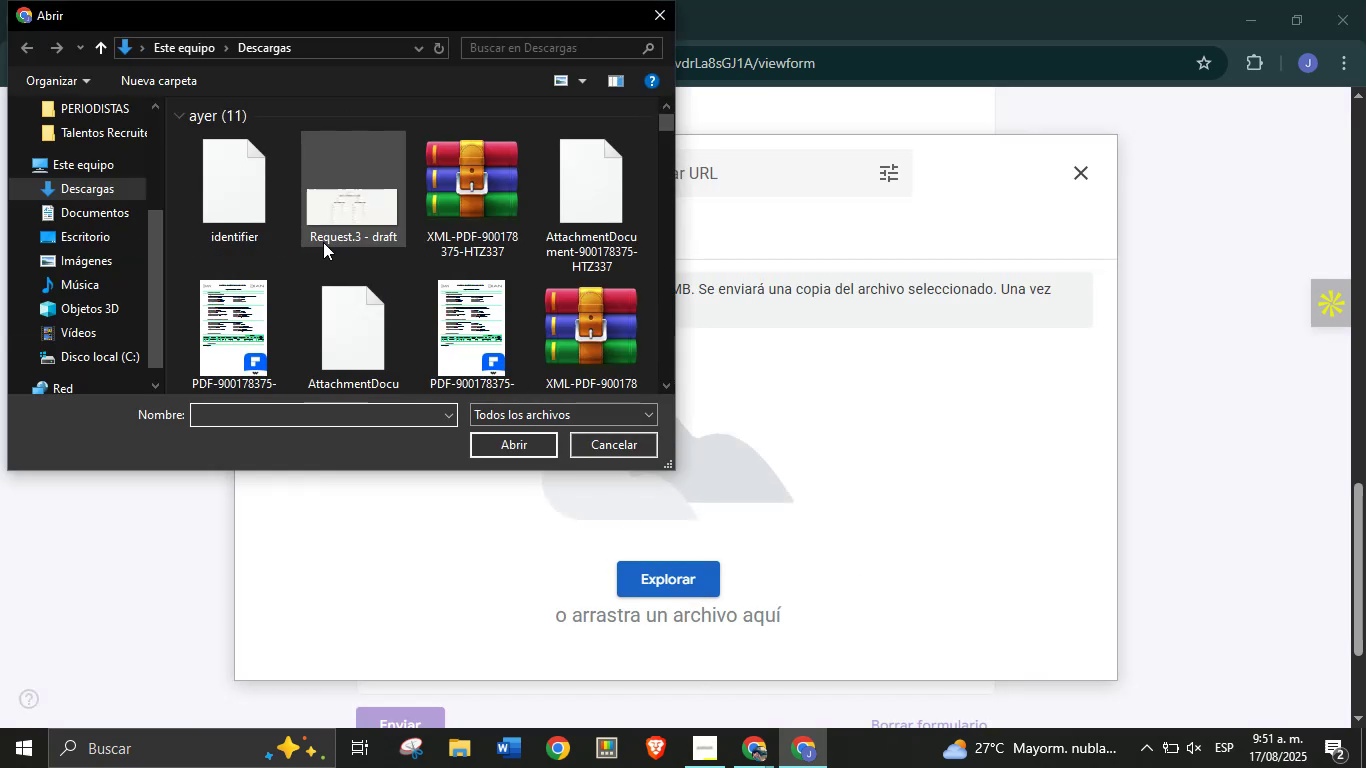 
scroll: coordinate [349, 250], scroll_direction: down, amount: 21.0
 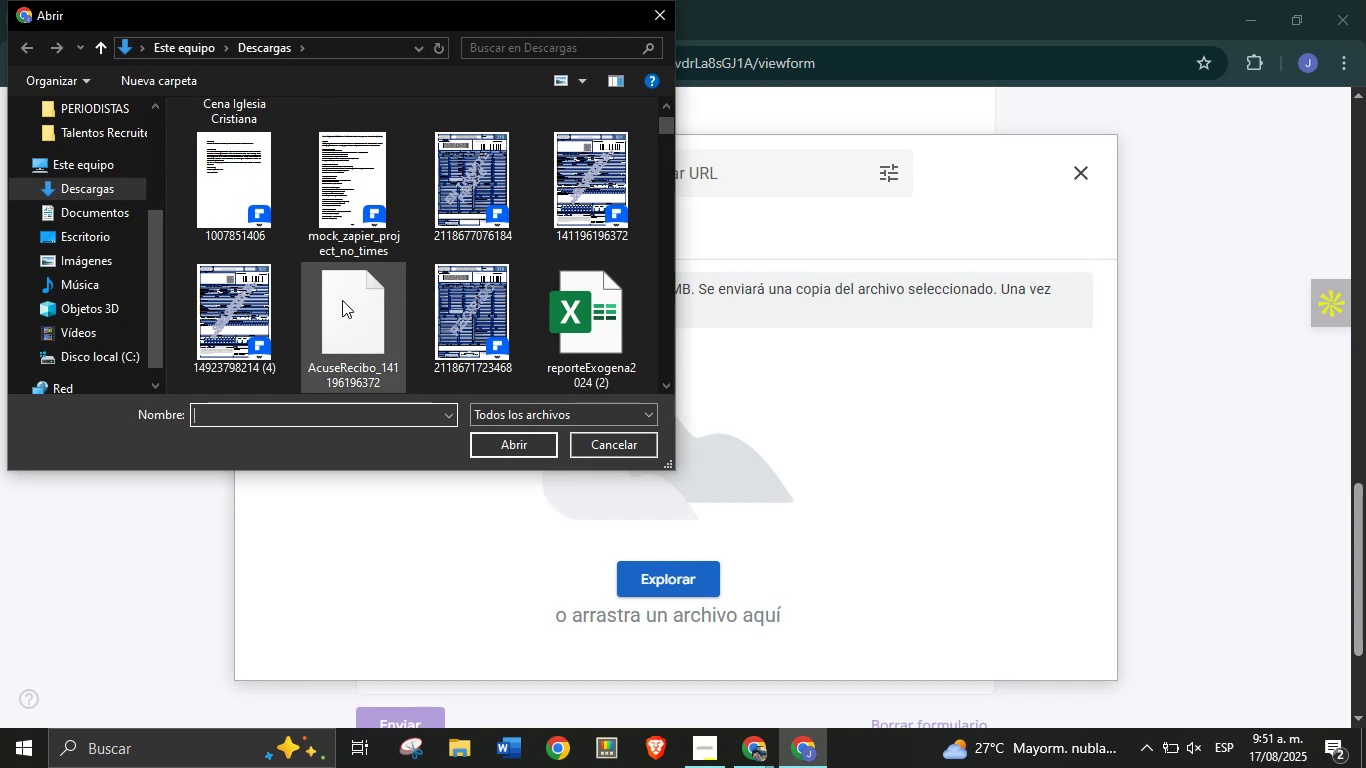 
left_click([271, 307])
 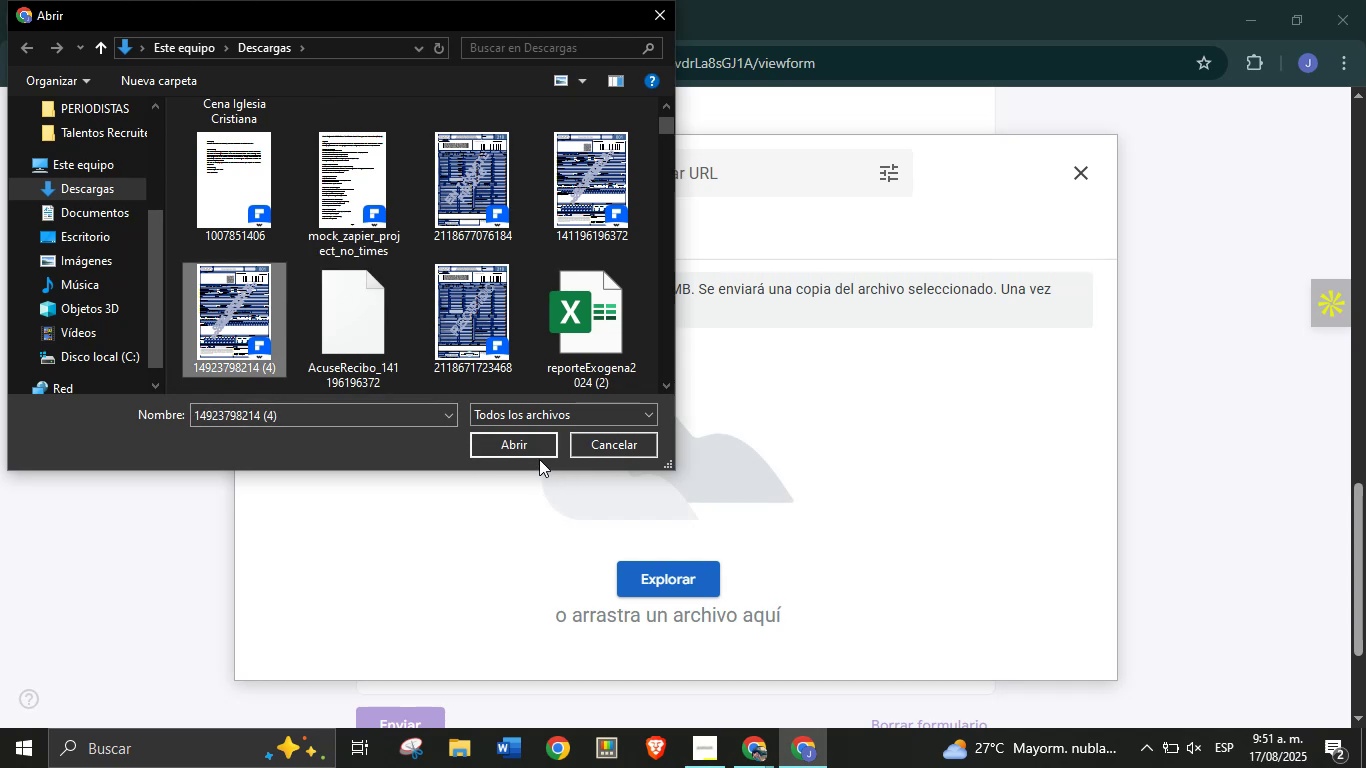 
left_click([535, 451])
 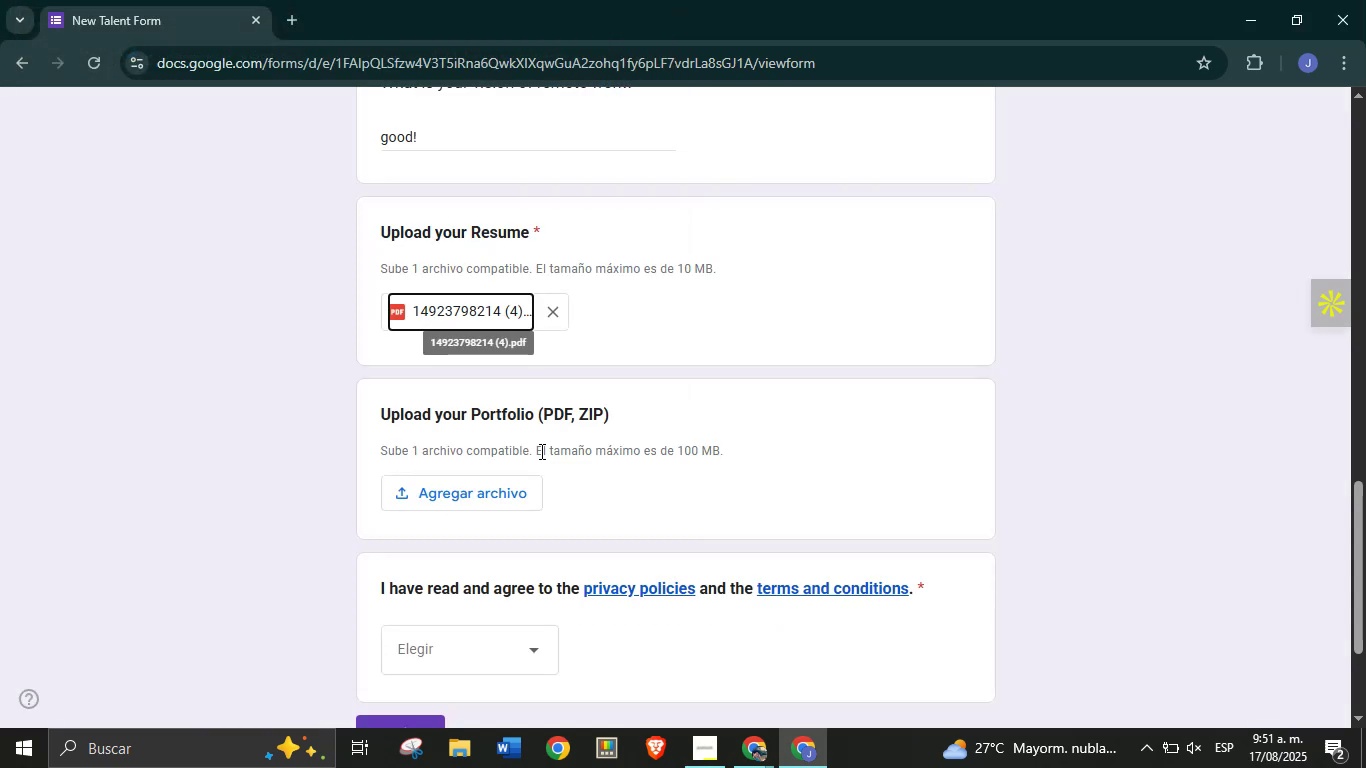 
scroll: coordinate [513, 509], scroll_direction: down, amount: 4.0
 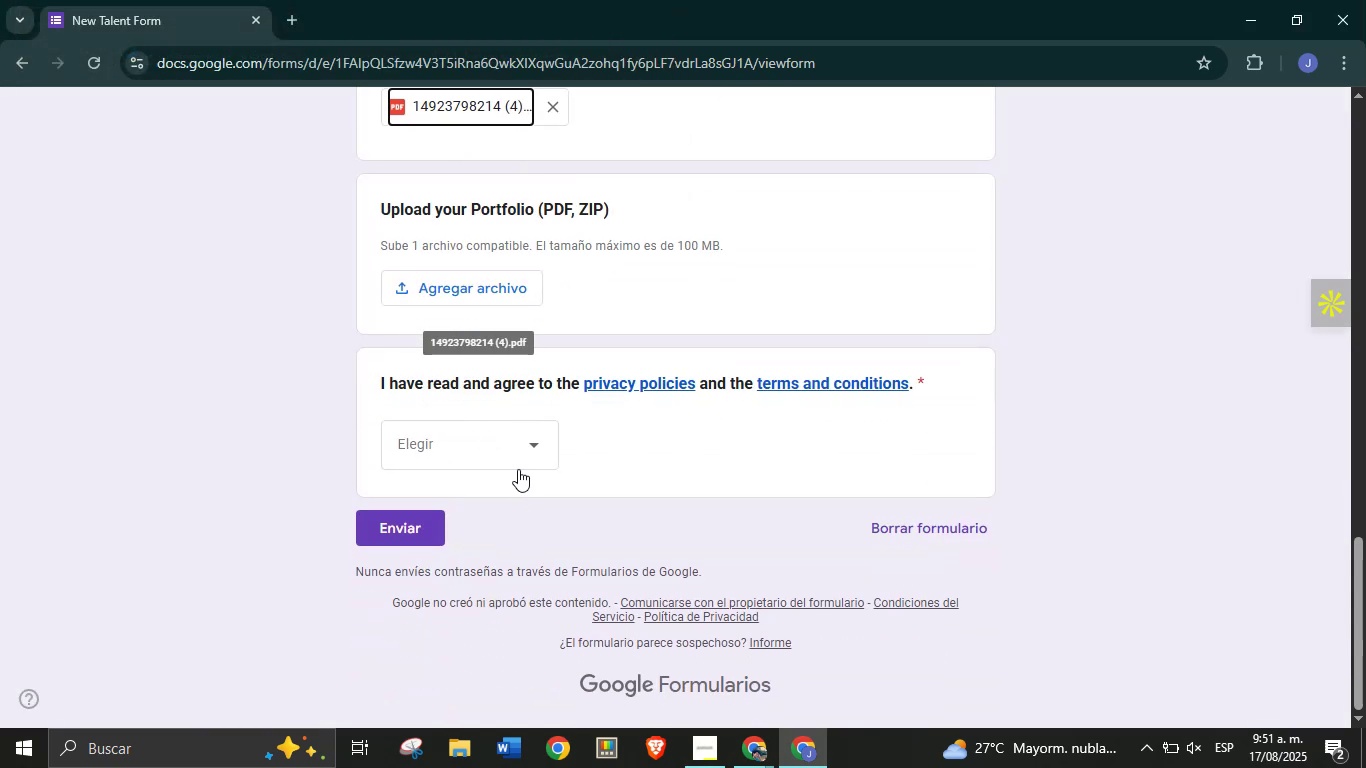 
left_click([518, 468])
 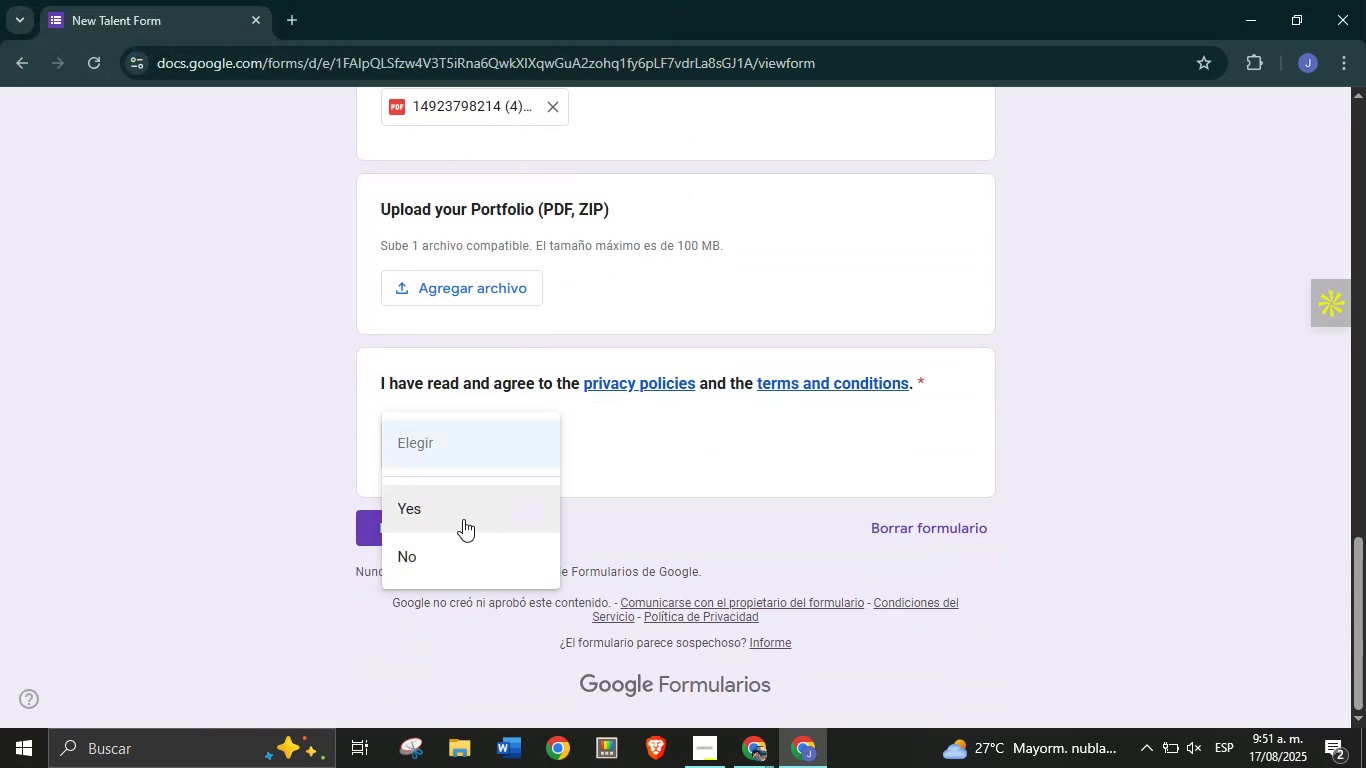 
left_click([465, 511])
 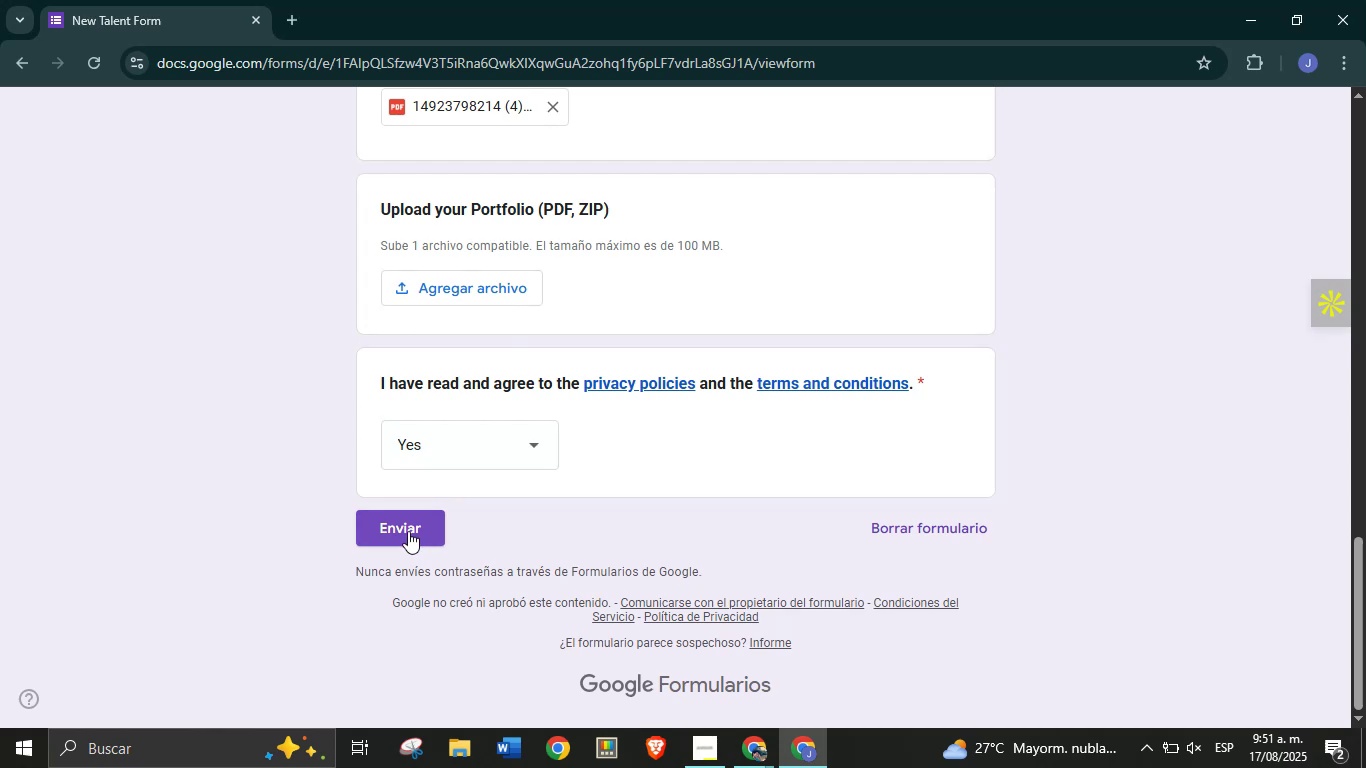 
left_click([407, 531])
 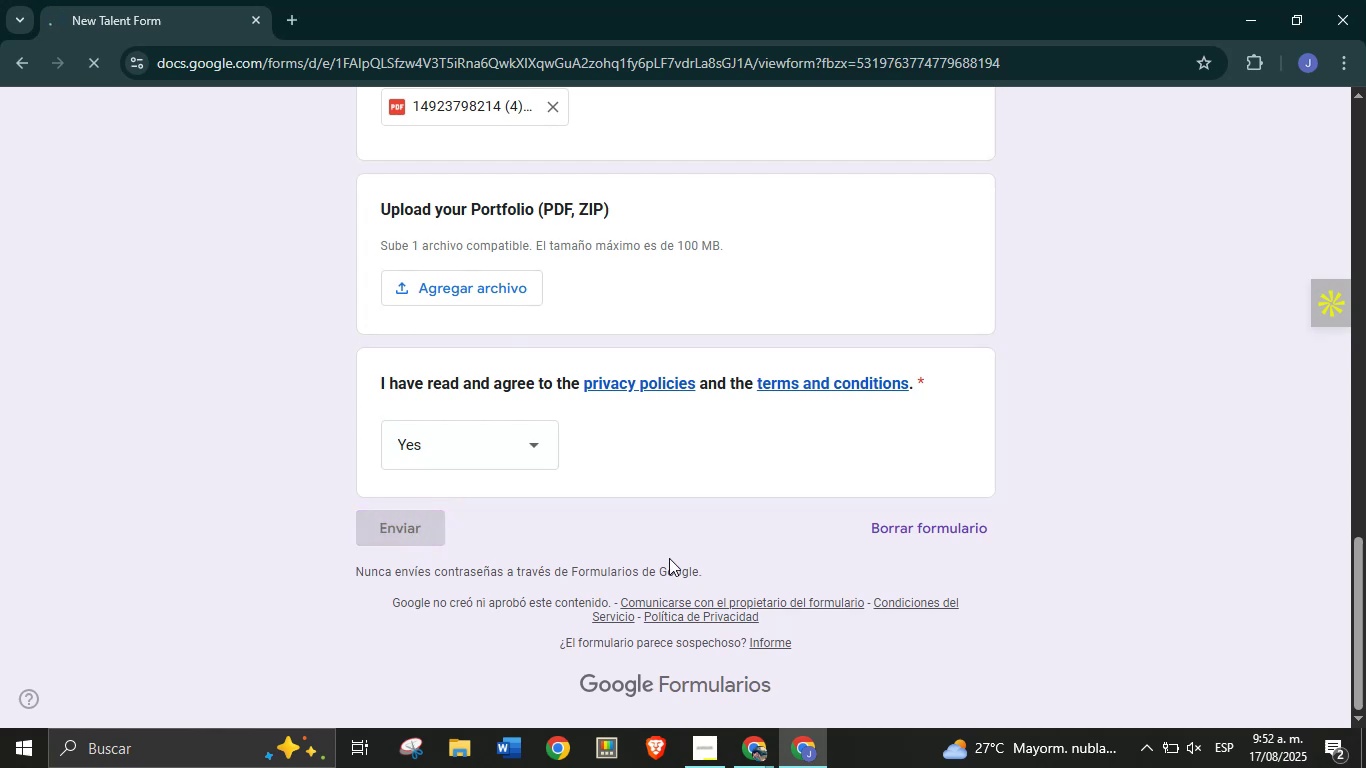 
scroll: coordinate [746, 533], scroll_direction: up, amount: 20.0
 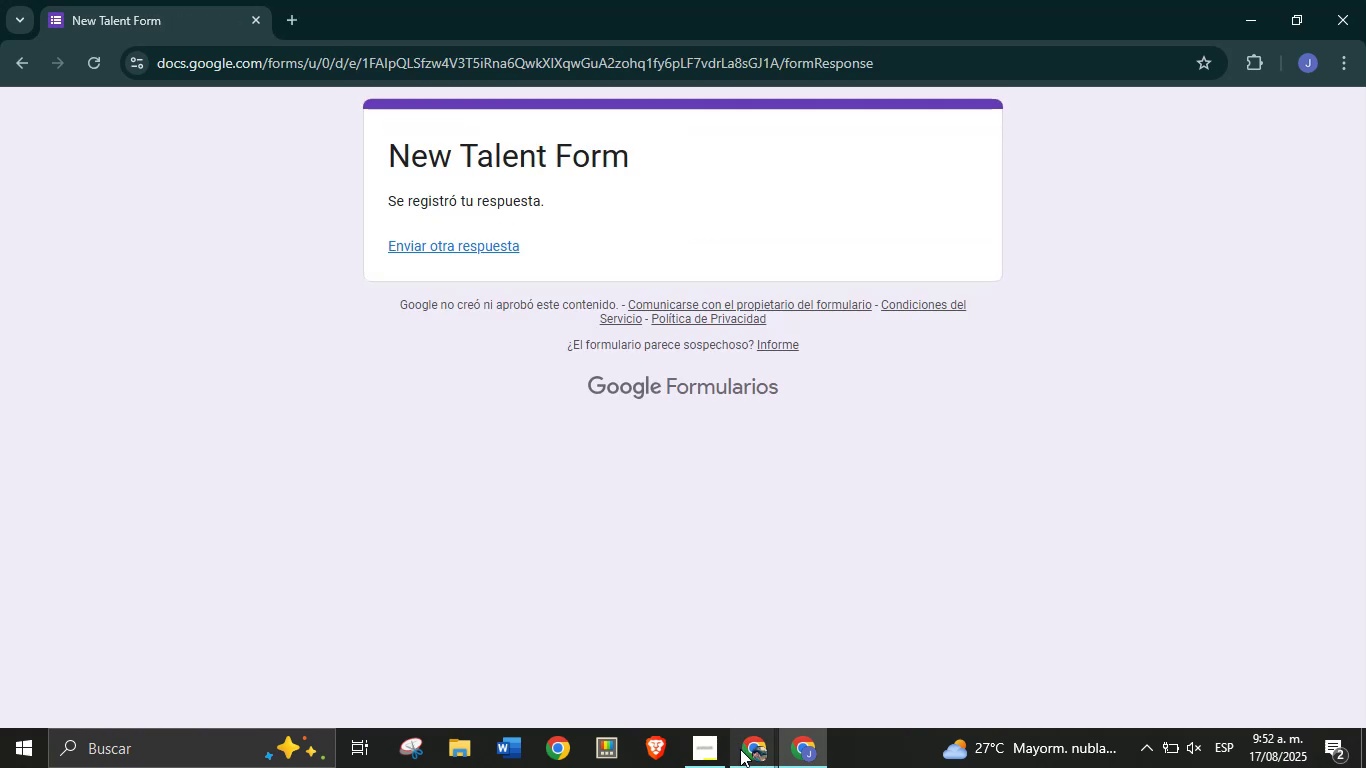 
left_click([747, 751])
 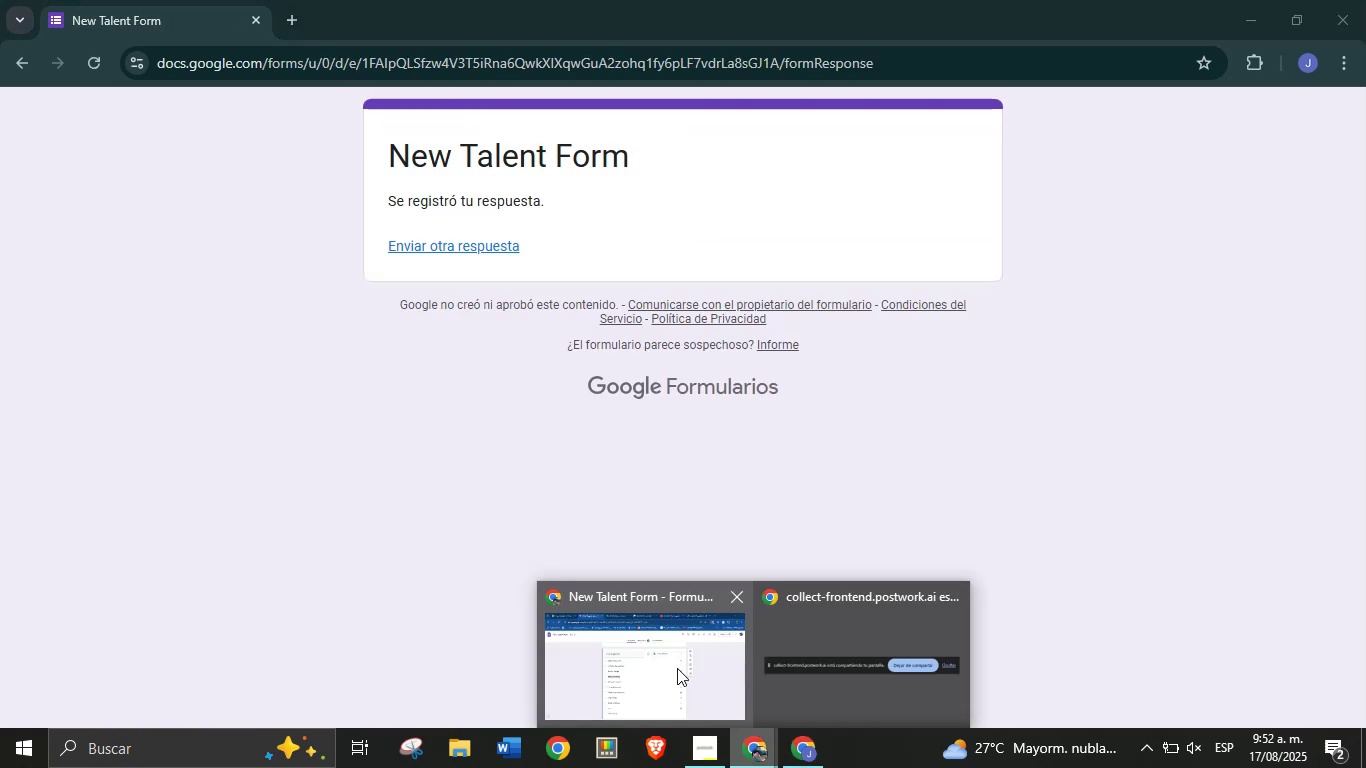 
left_click([677, 668])
 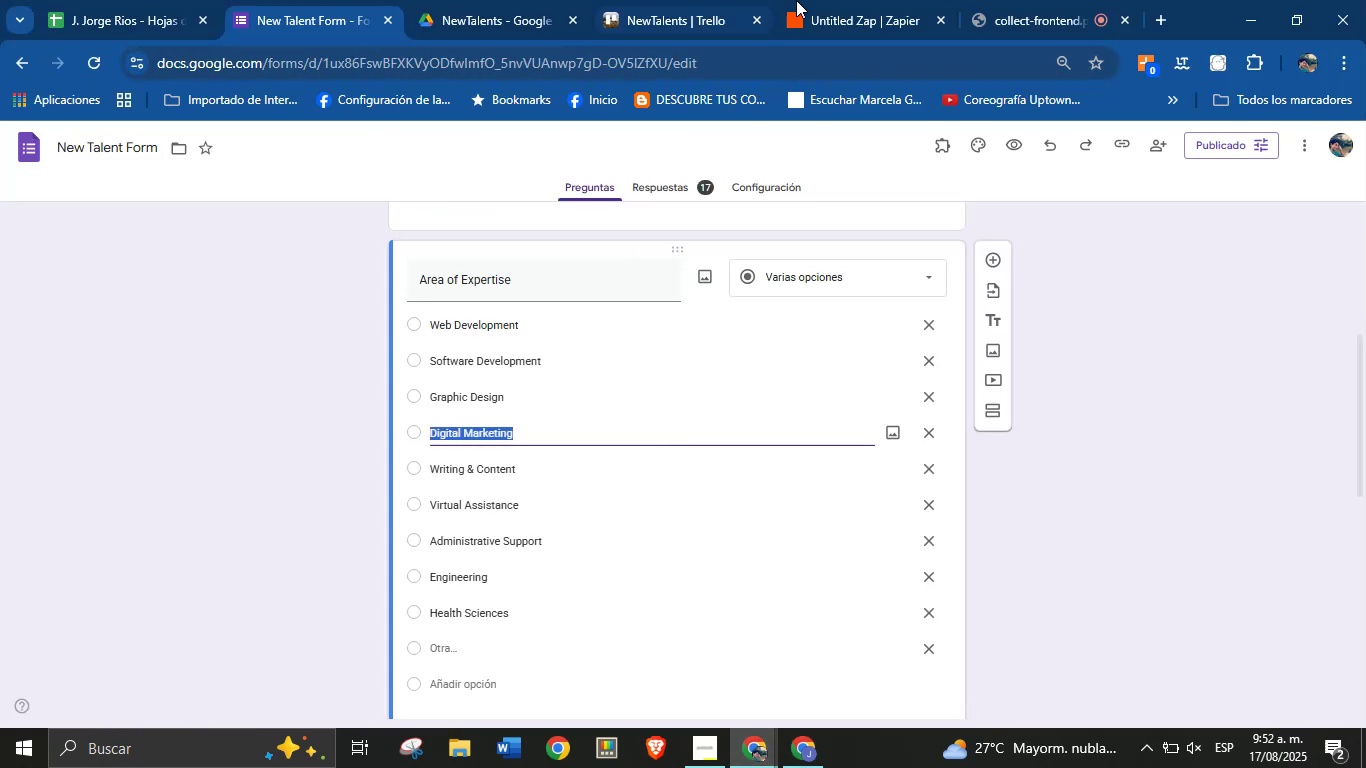 
left_click([862, 0])
 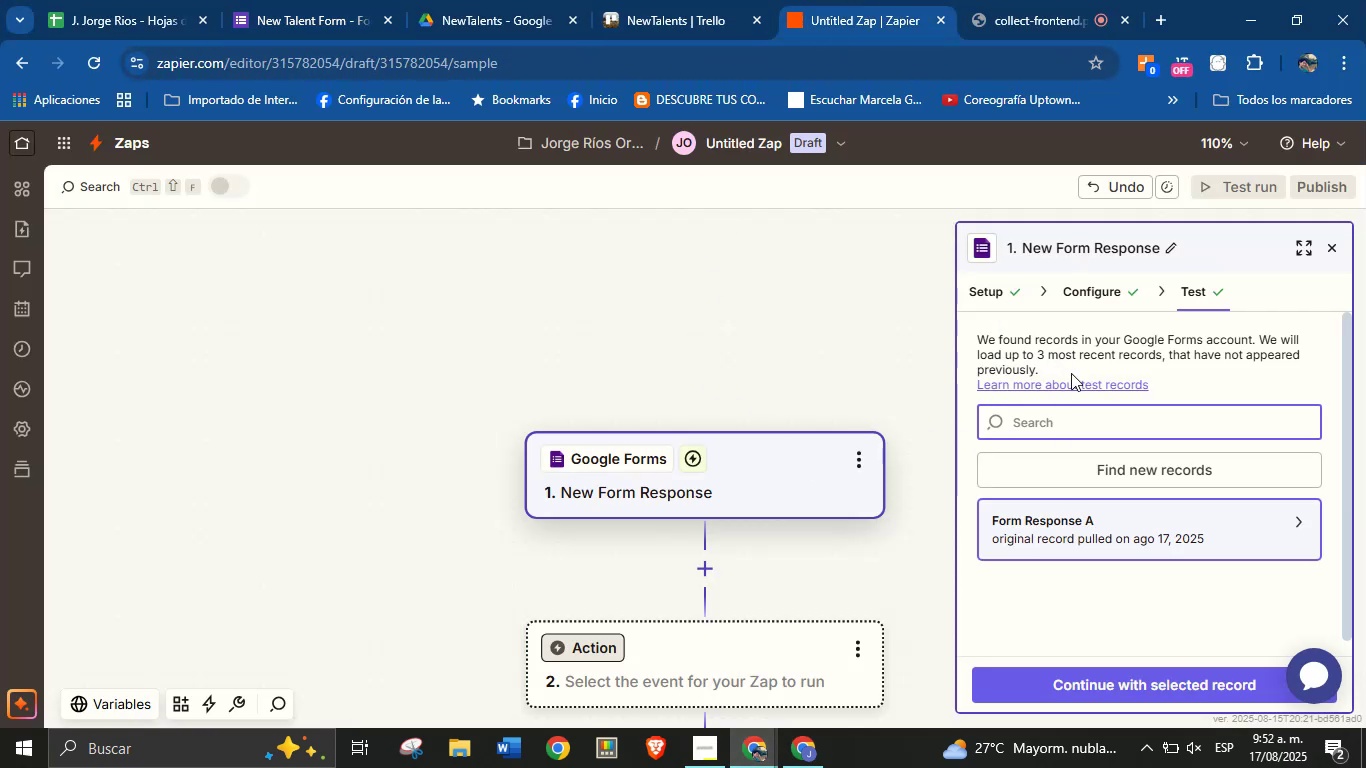 
left_click([1109, 464])
 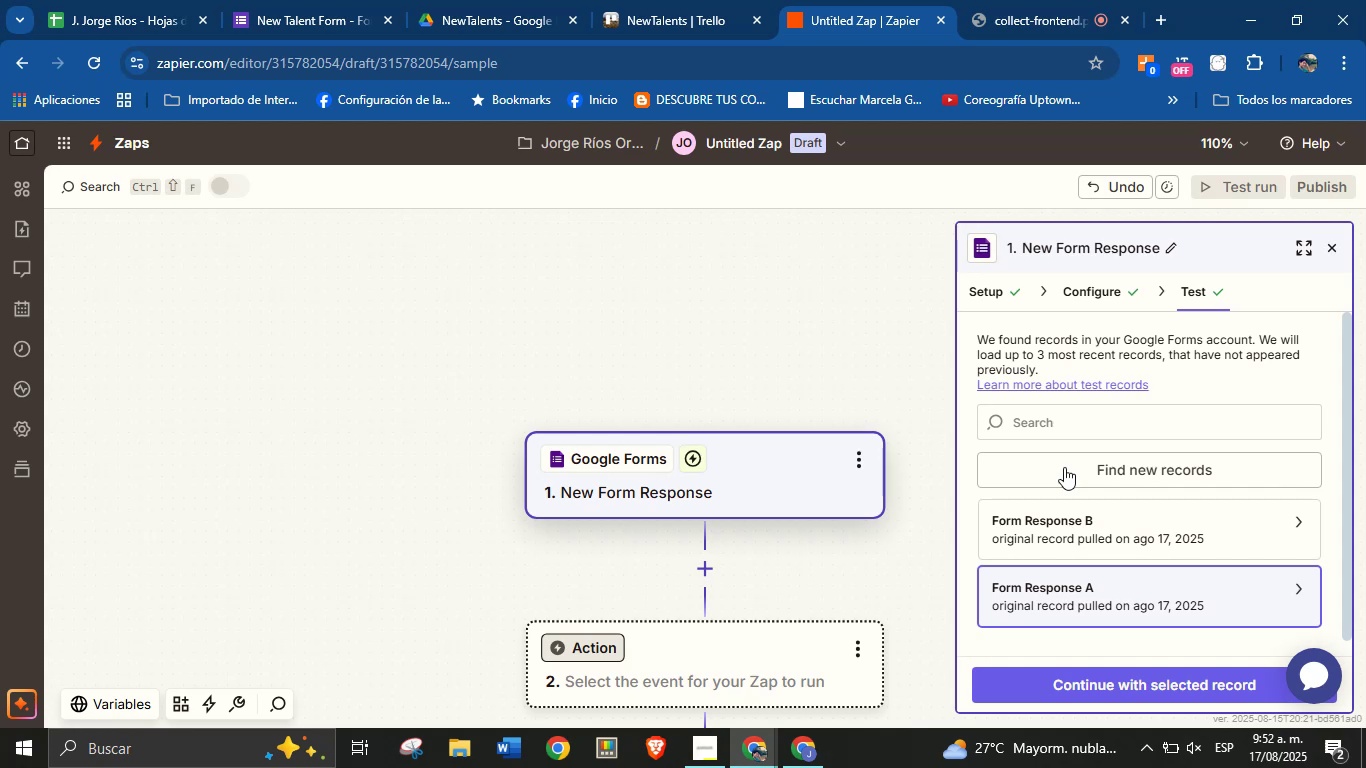 
wait(41.13)
 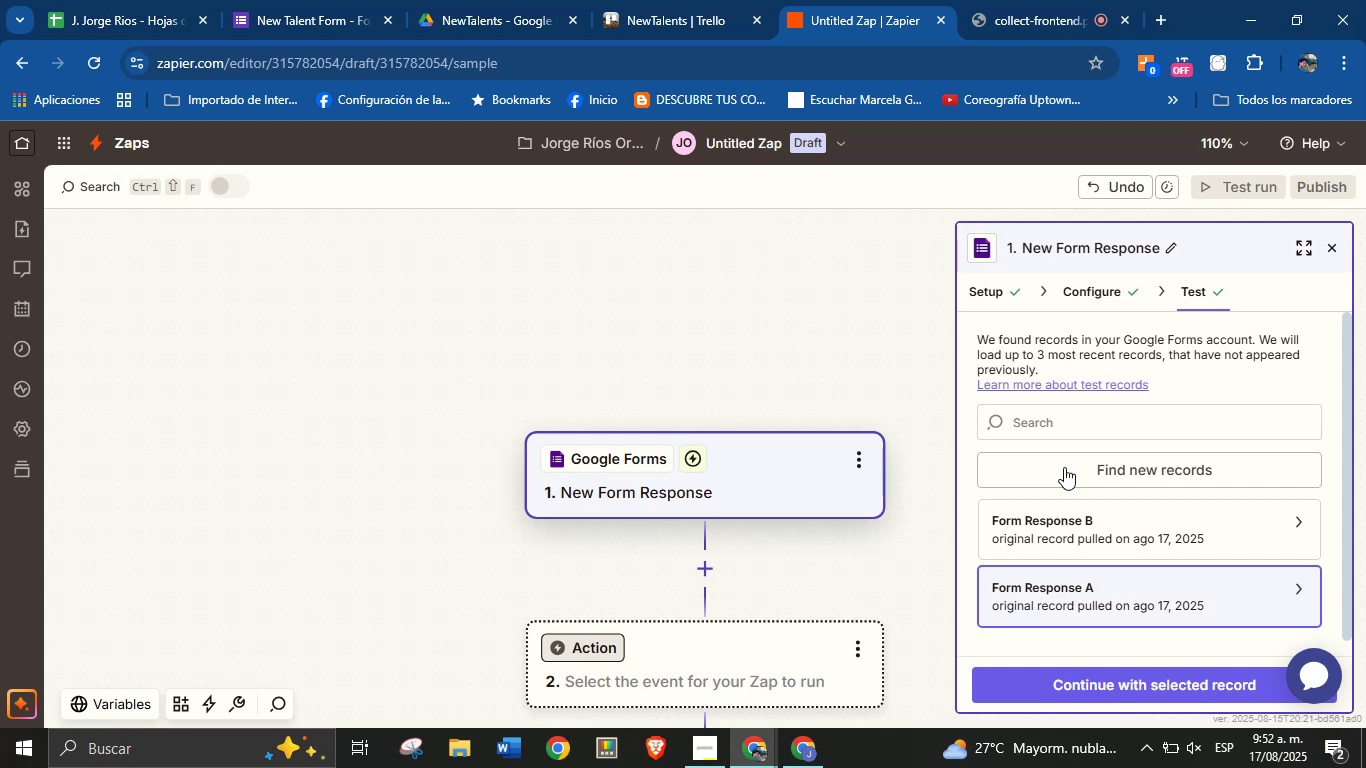 
left_click([1105, 547])
 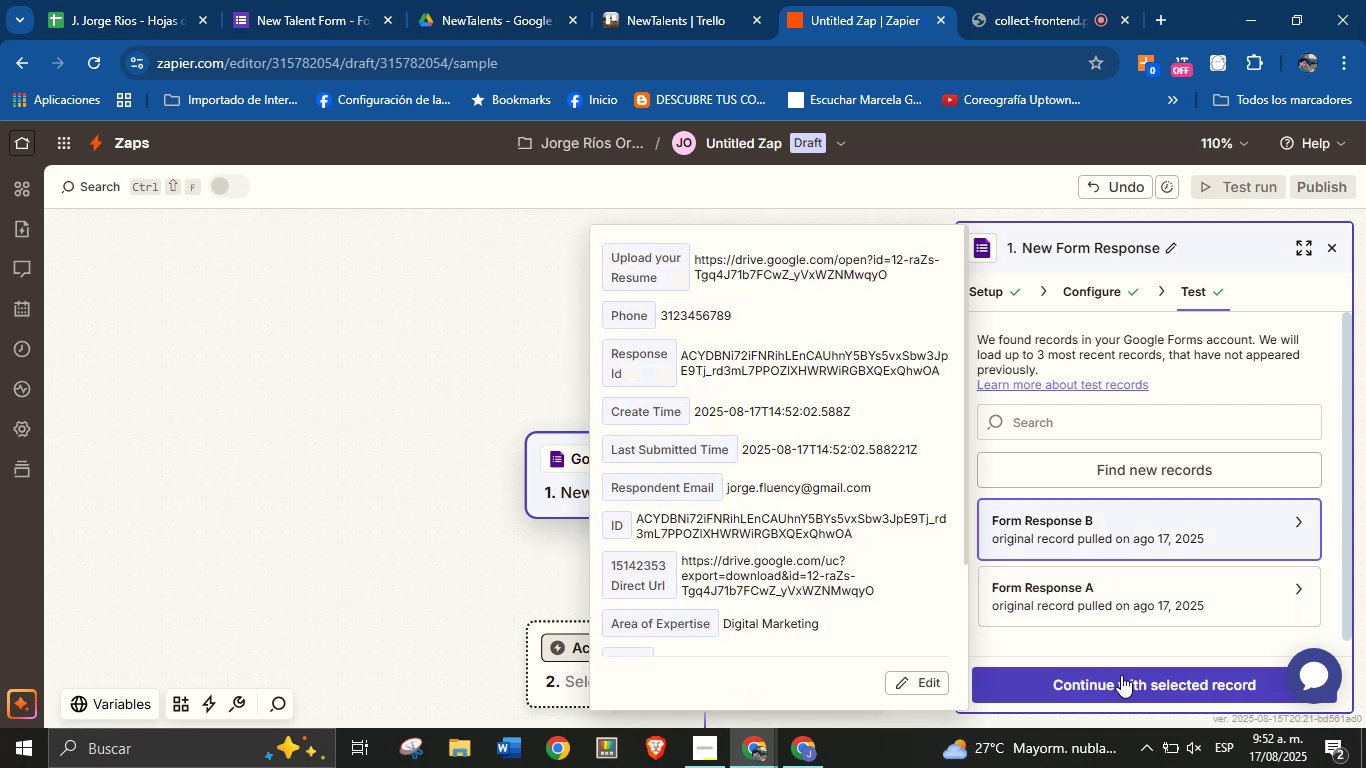 
left_click([1117, 675])
 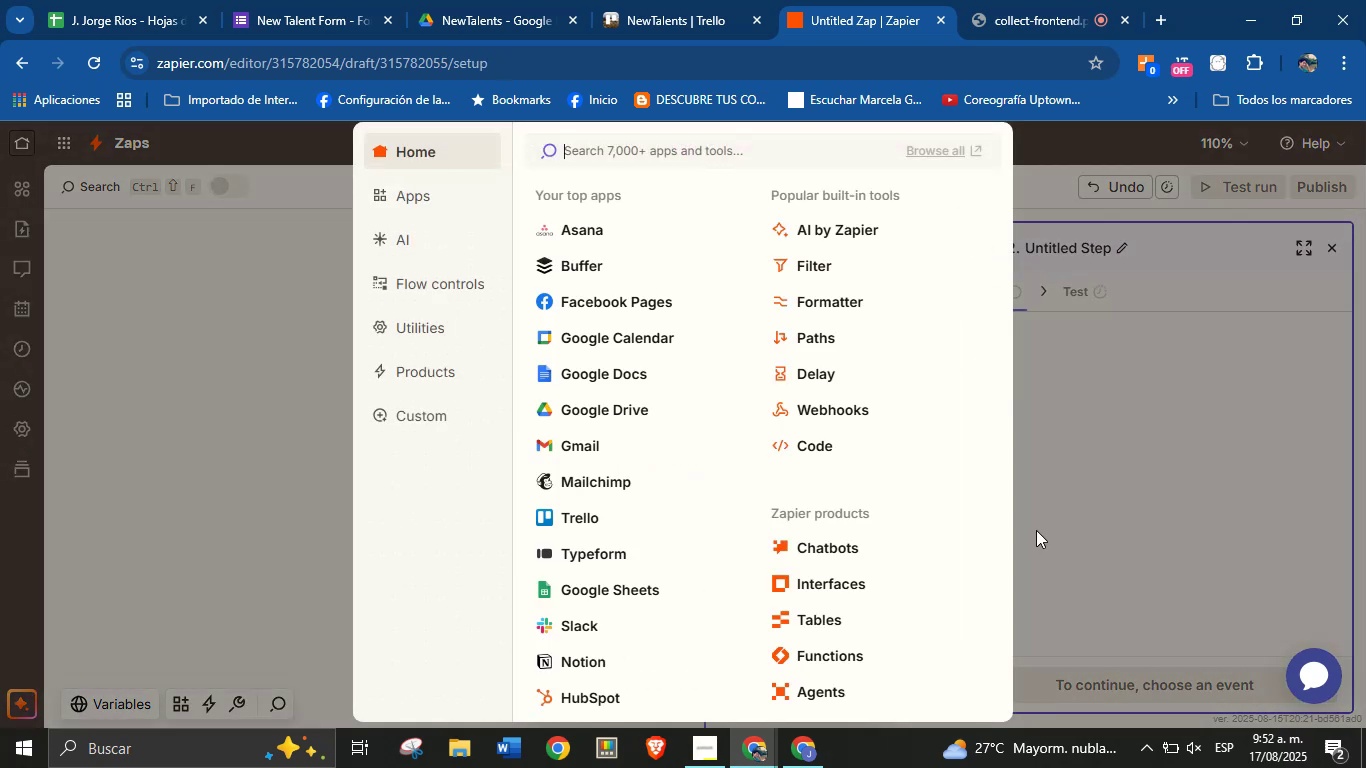 
wait(5.06)
 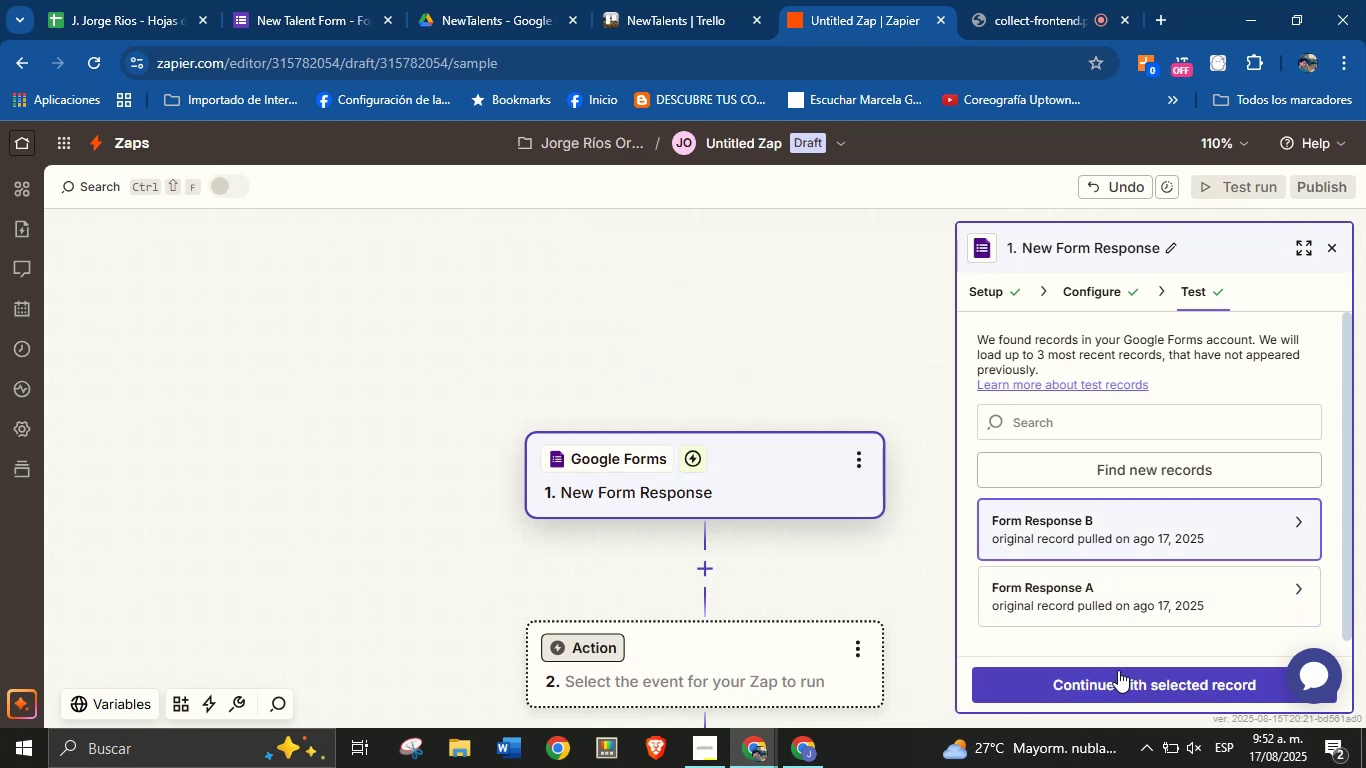 
left_click([831, 335])
 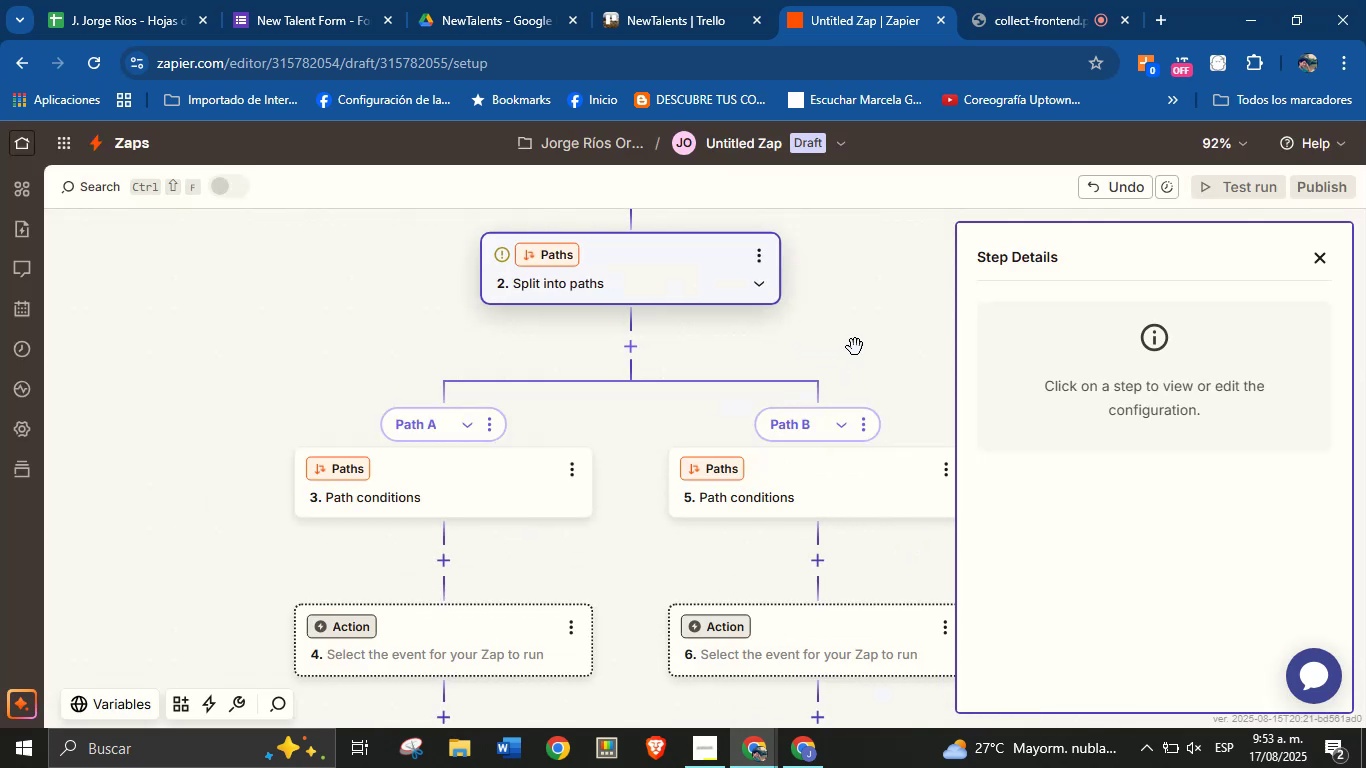 
wait(6.03)
 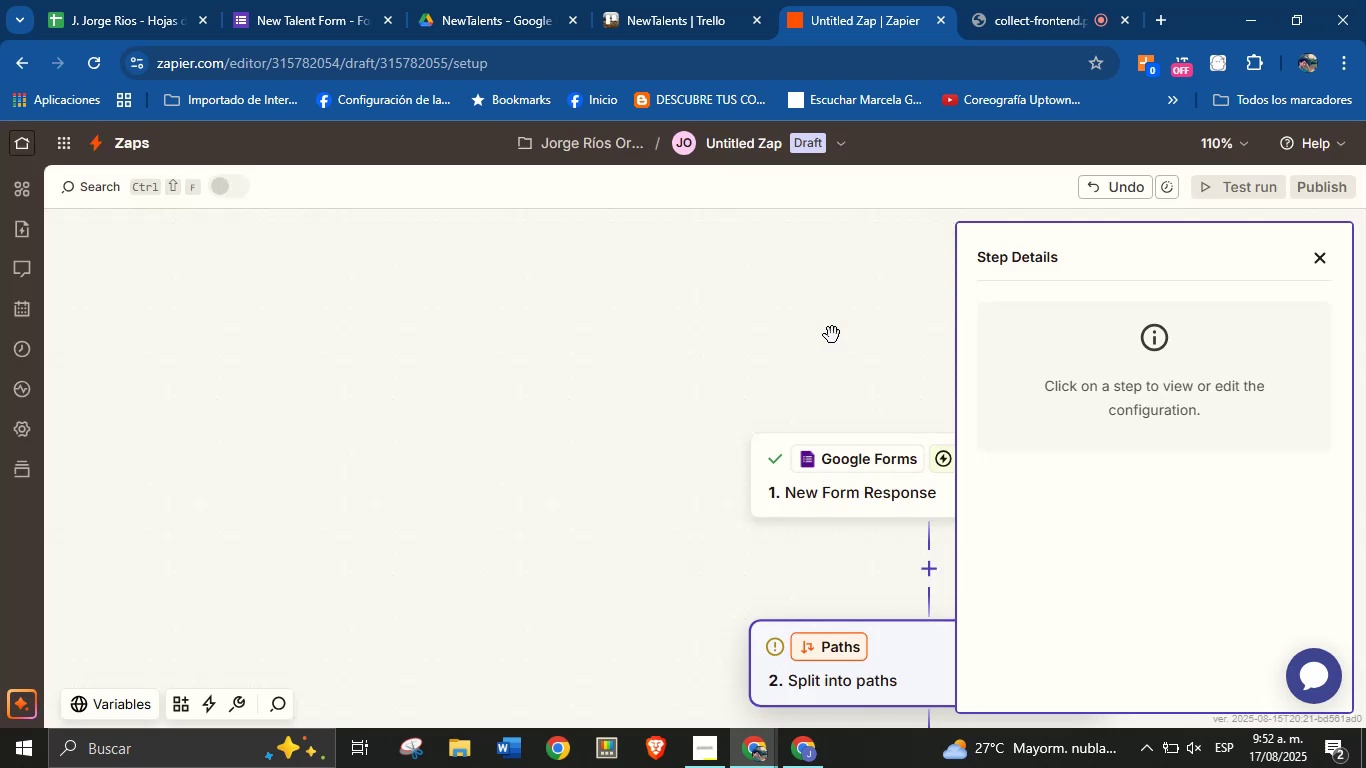 
left_click([634, 347])
 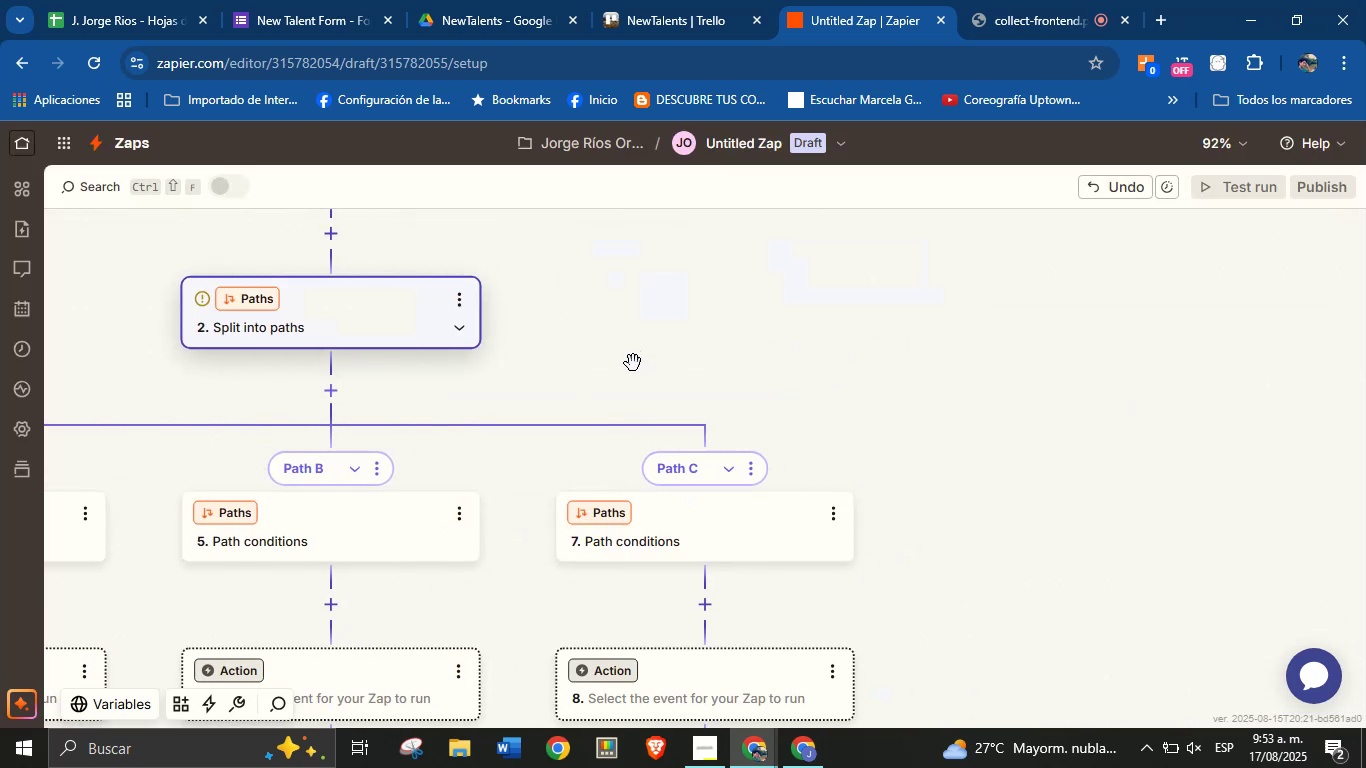 
left_click_drag(start_coordinate=[531, 466], to_coordinate=[809, 393])
 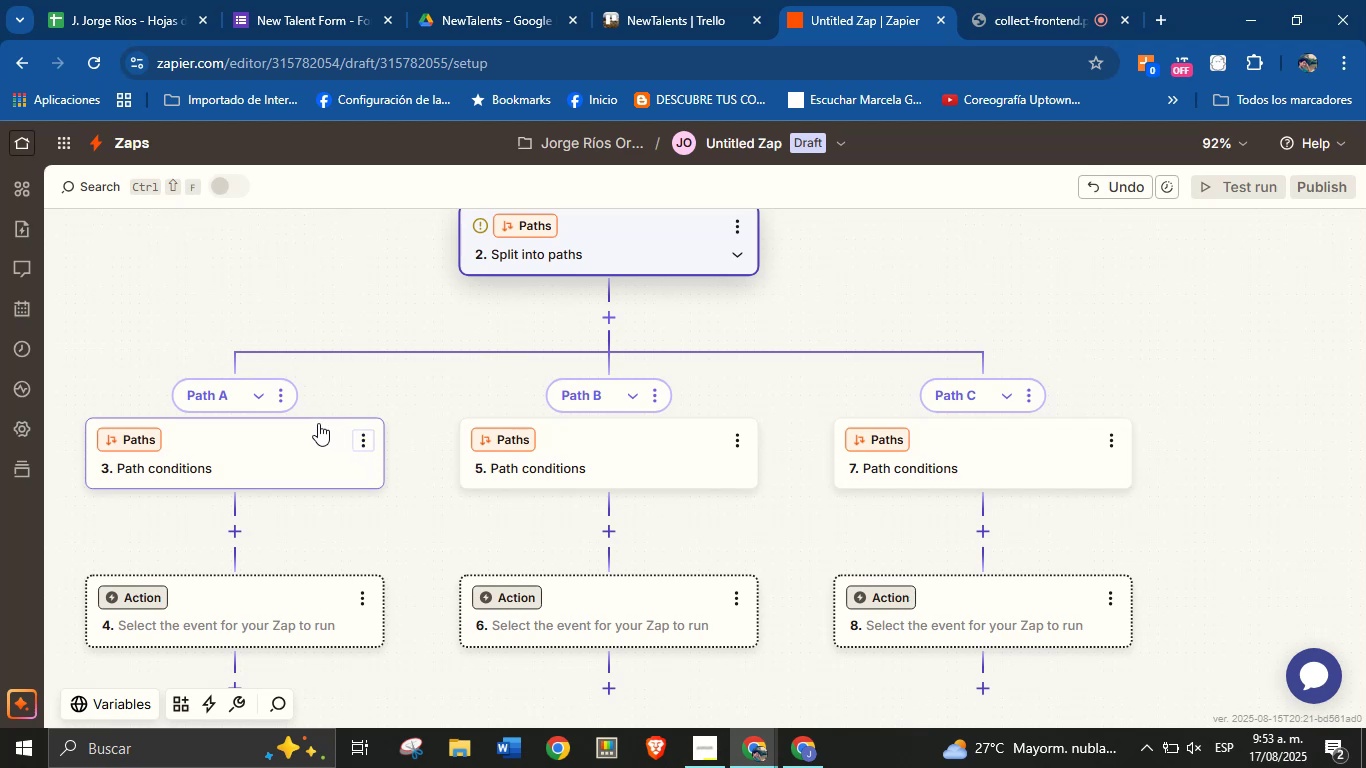 
left_click([280, 395])
 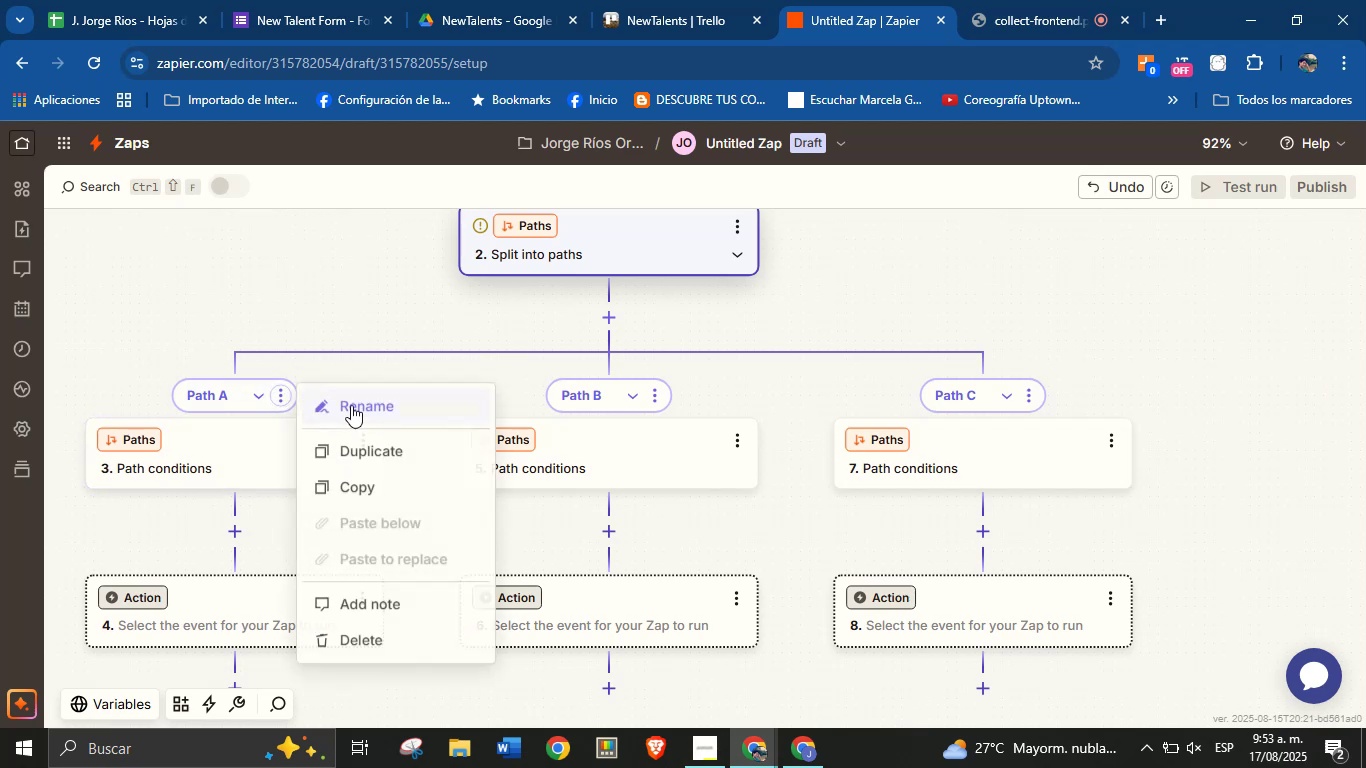 
left_click([355, 401])
 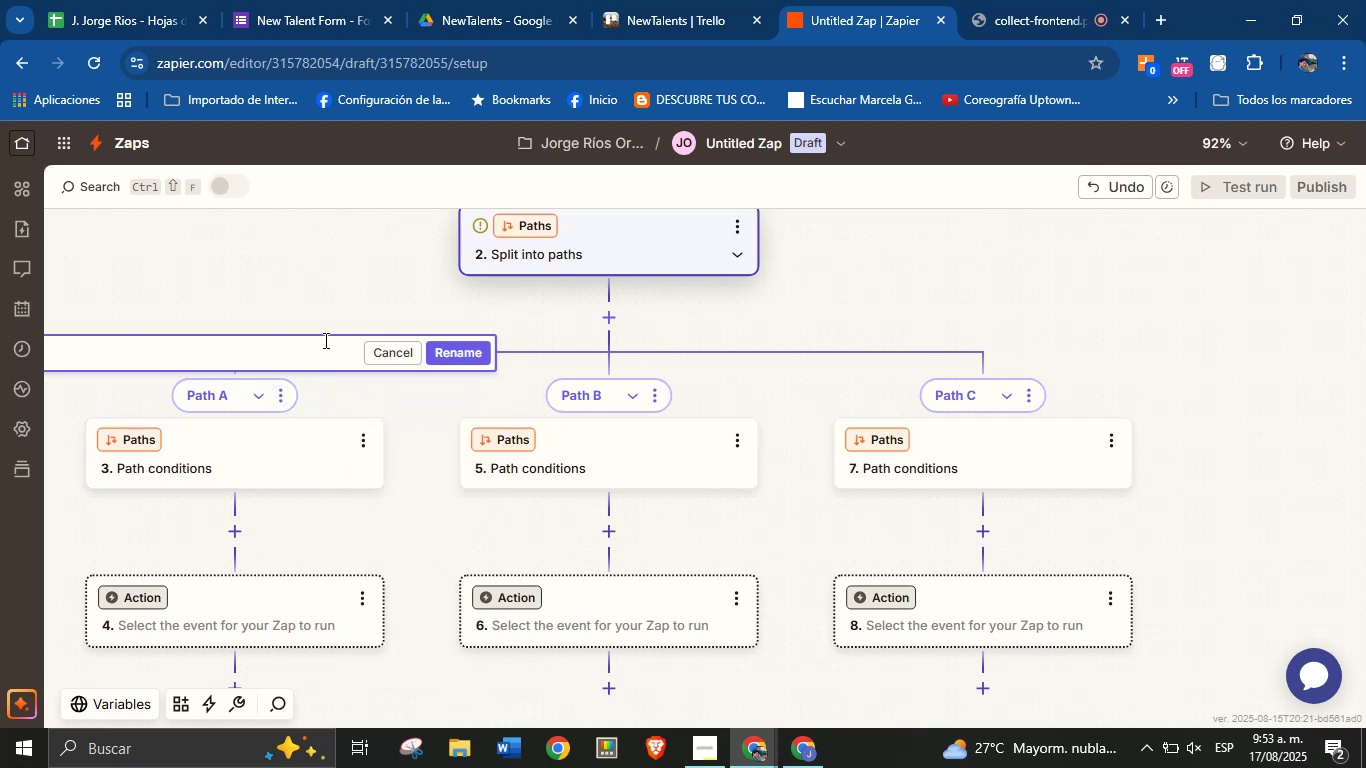 
hold_key(key=ControlLeft, duration=0.78)
scroll: coordinate [346, 377], scroll_direction: down, amount: 2.0
 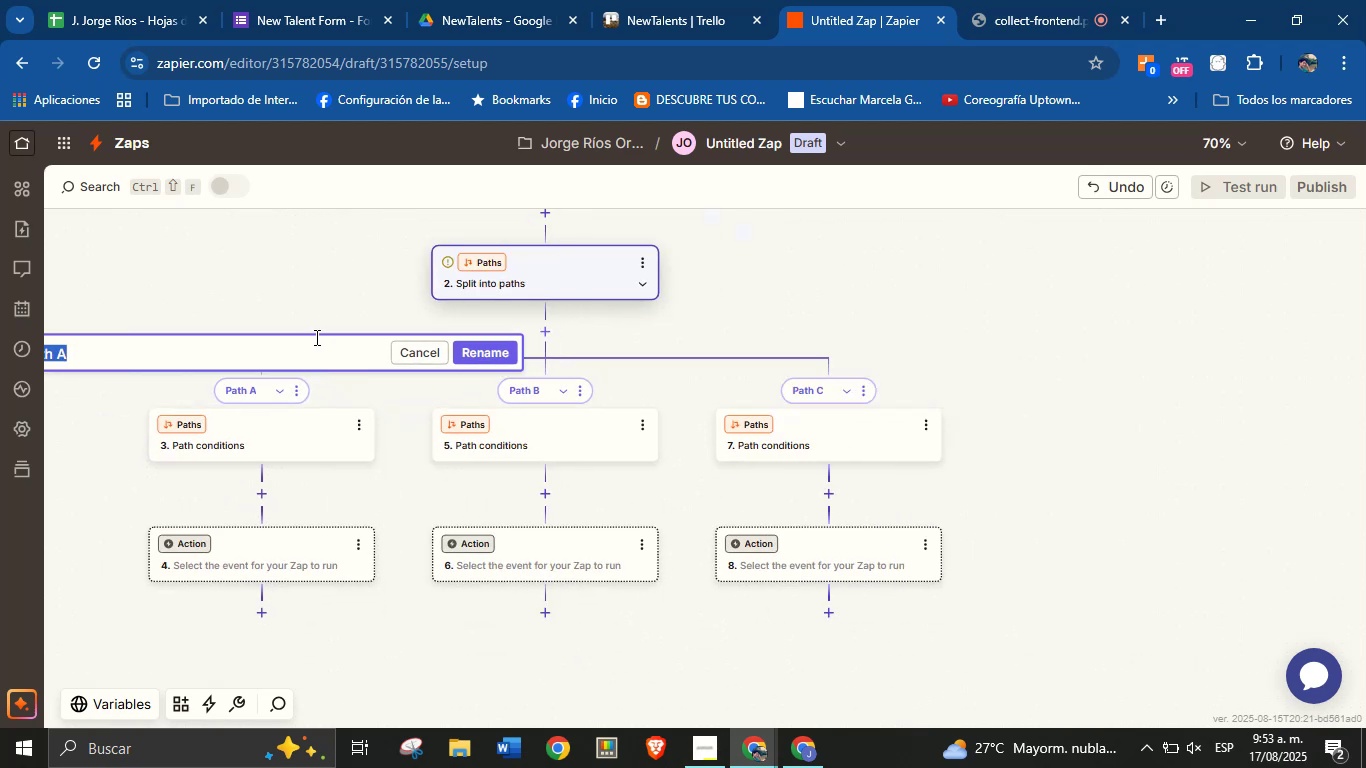 
left_click_drag(start_coordinate=[299, 293], to_coordinate=[411, 294])
 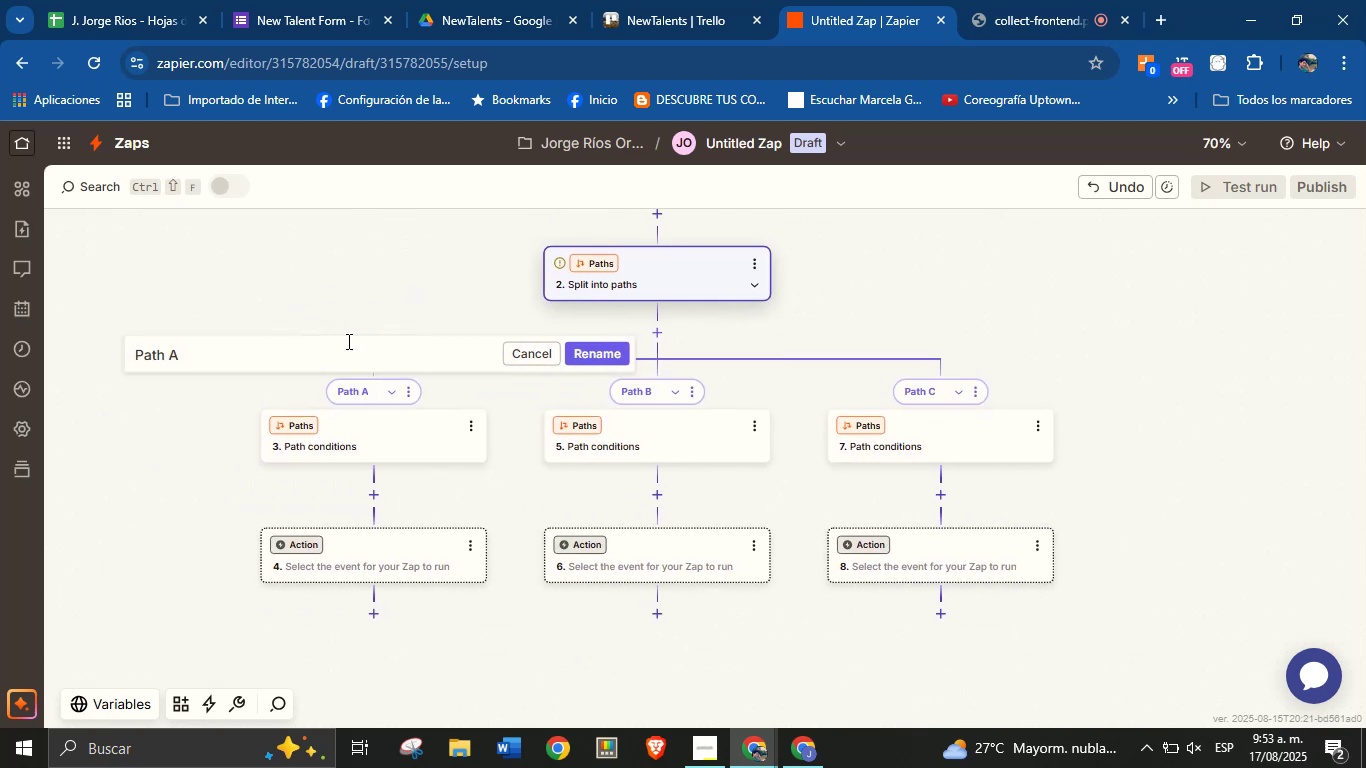 
left_click([345, 344])
 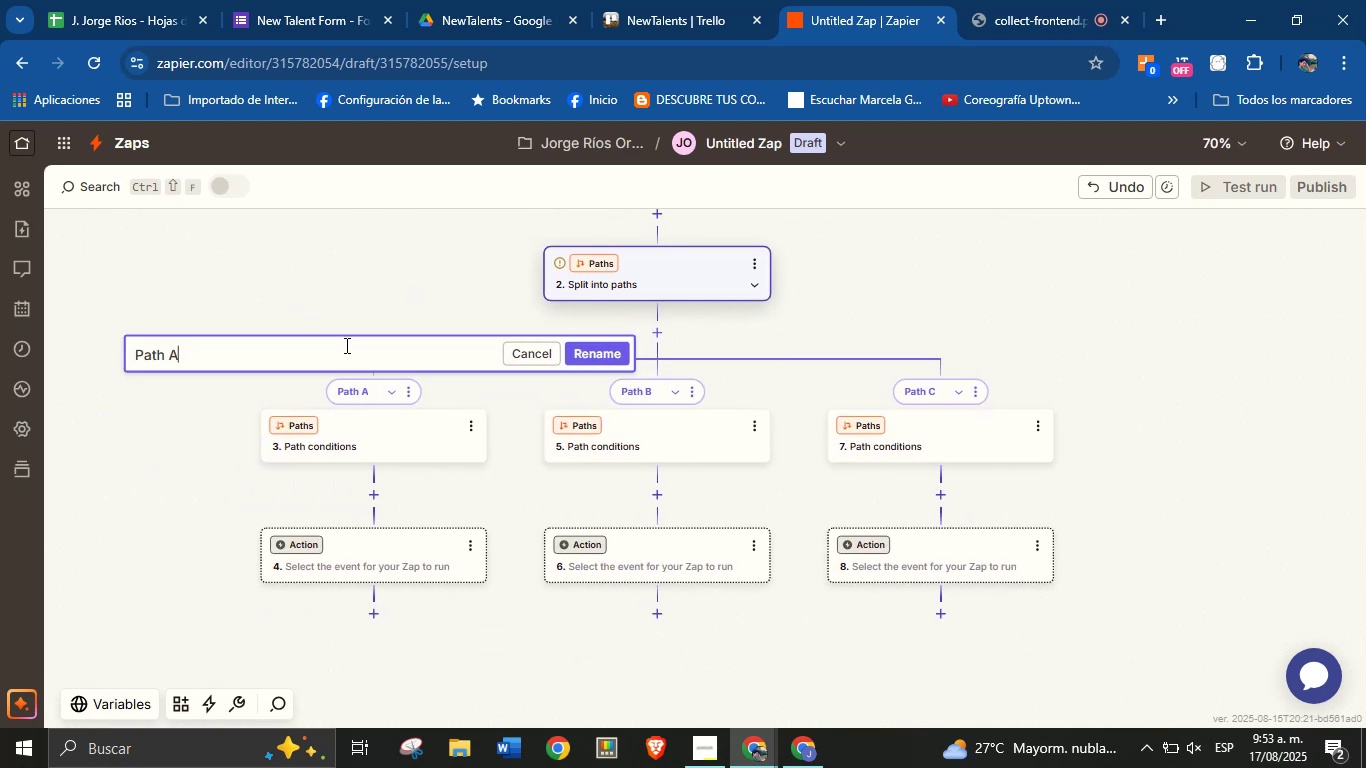 
double_click([345, 345])
 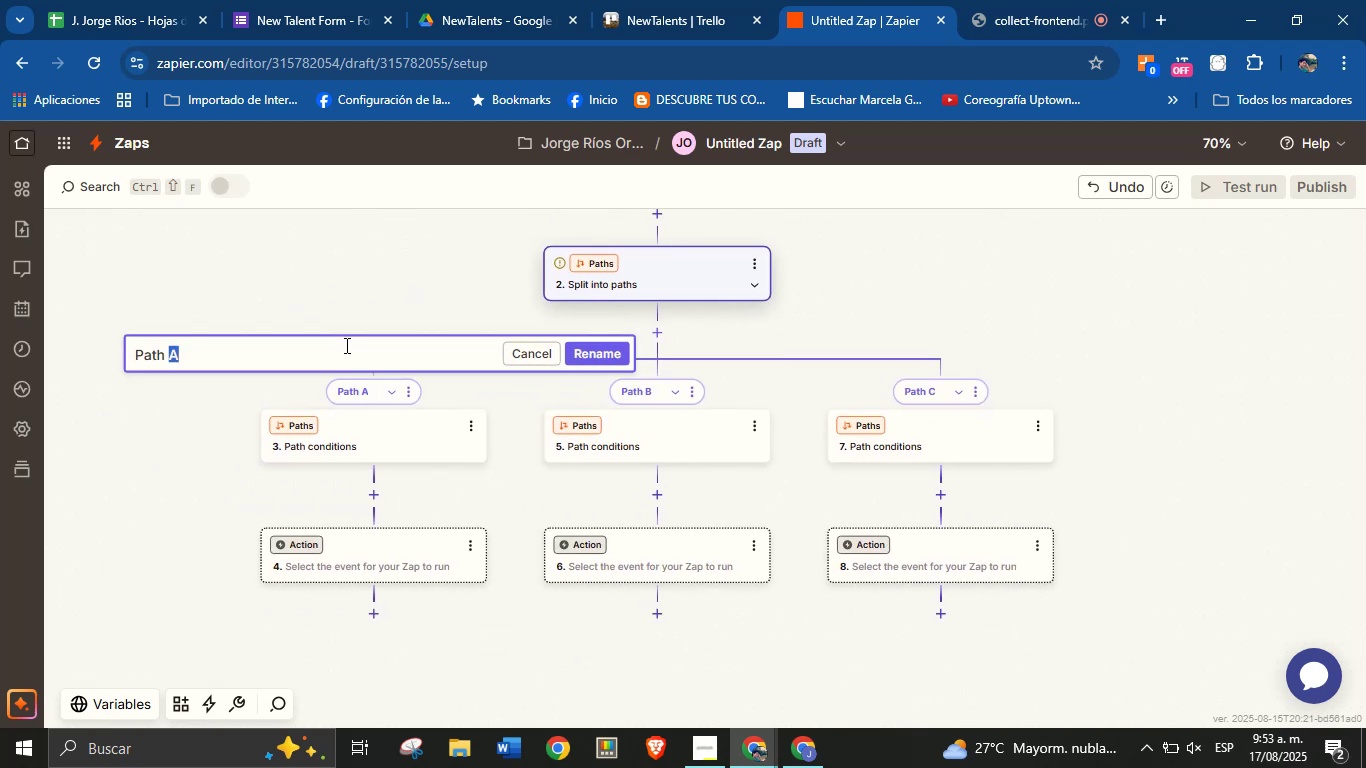 
triple_click([345, 345])
 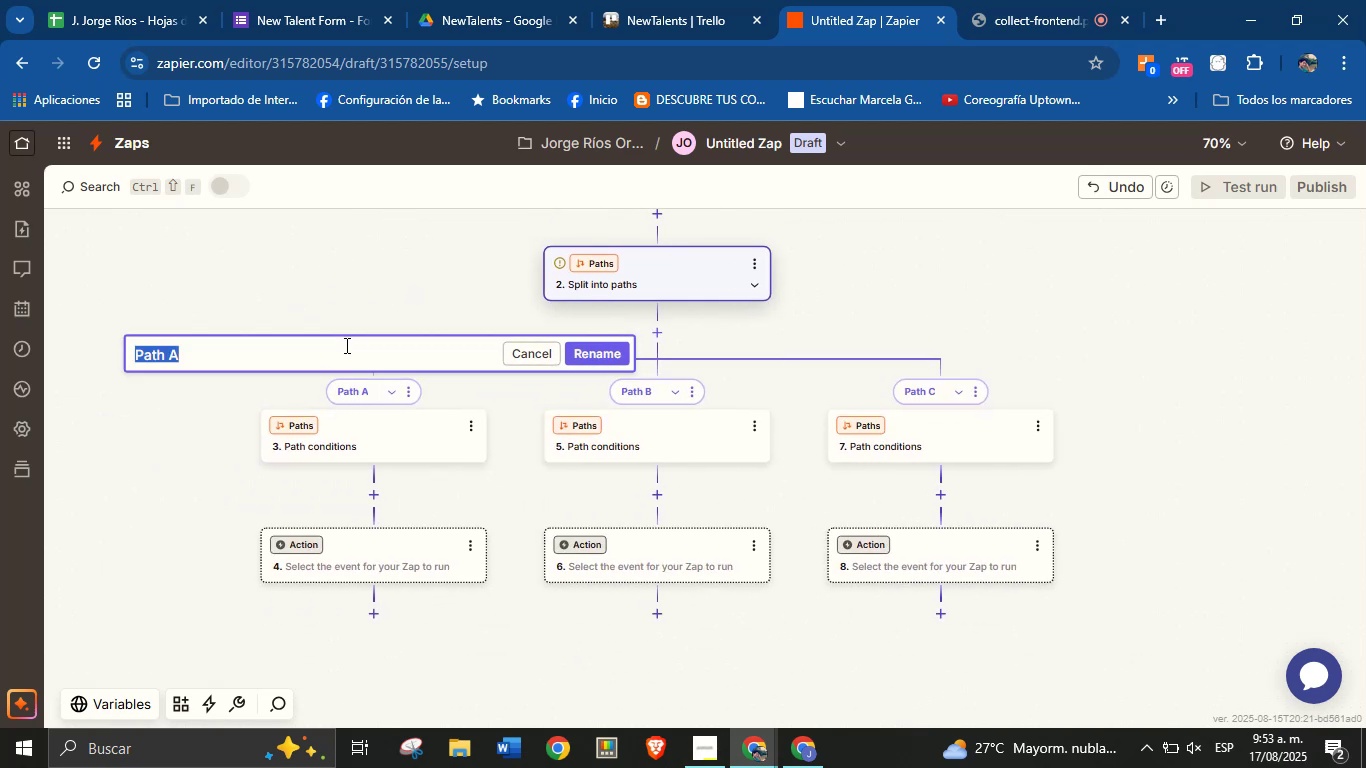 
key(Control+V)
 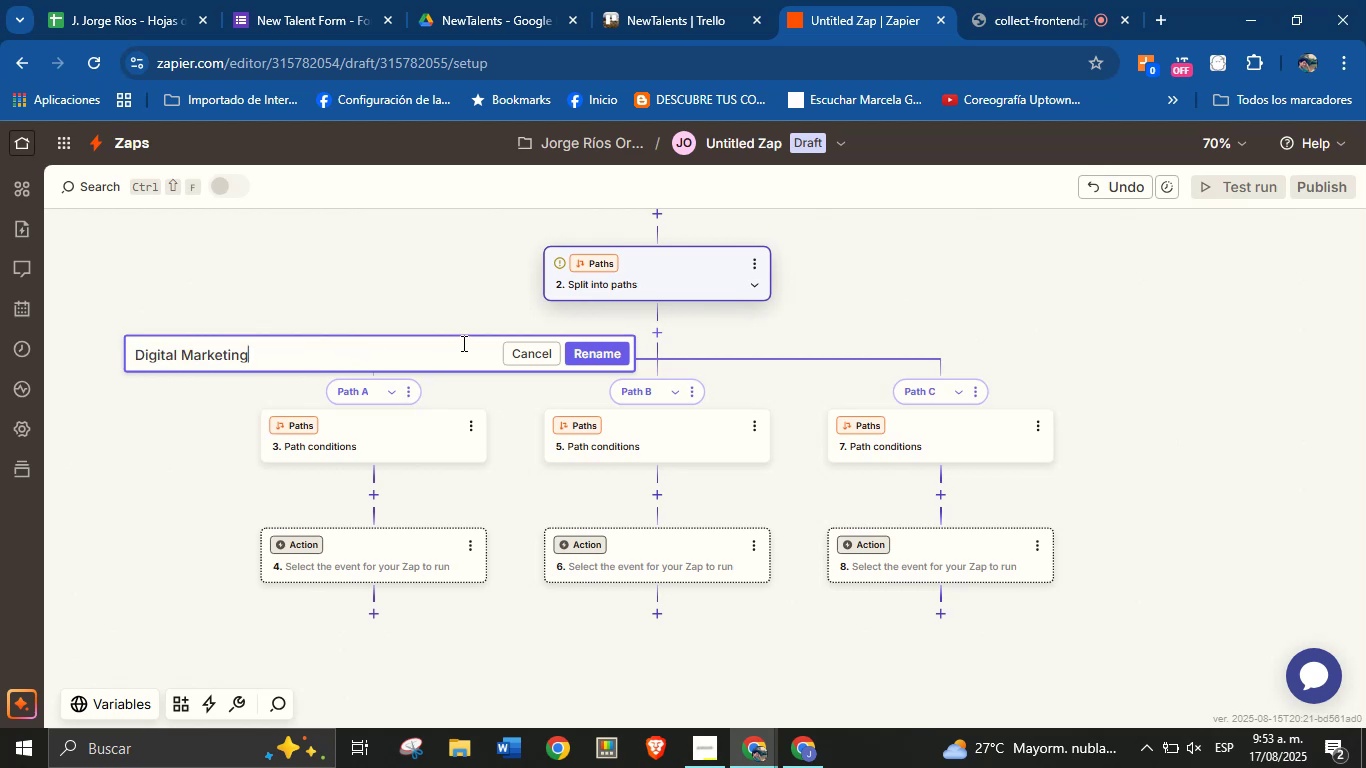 
left_click([604, 345])
 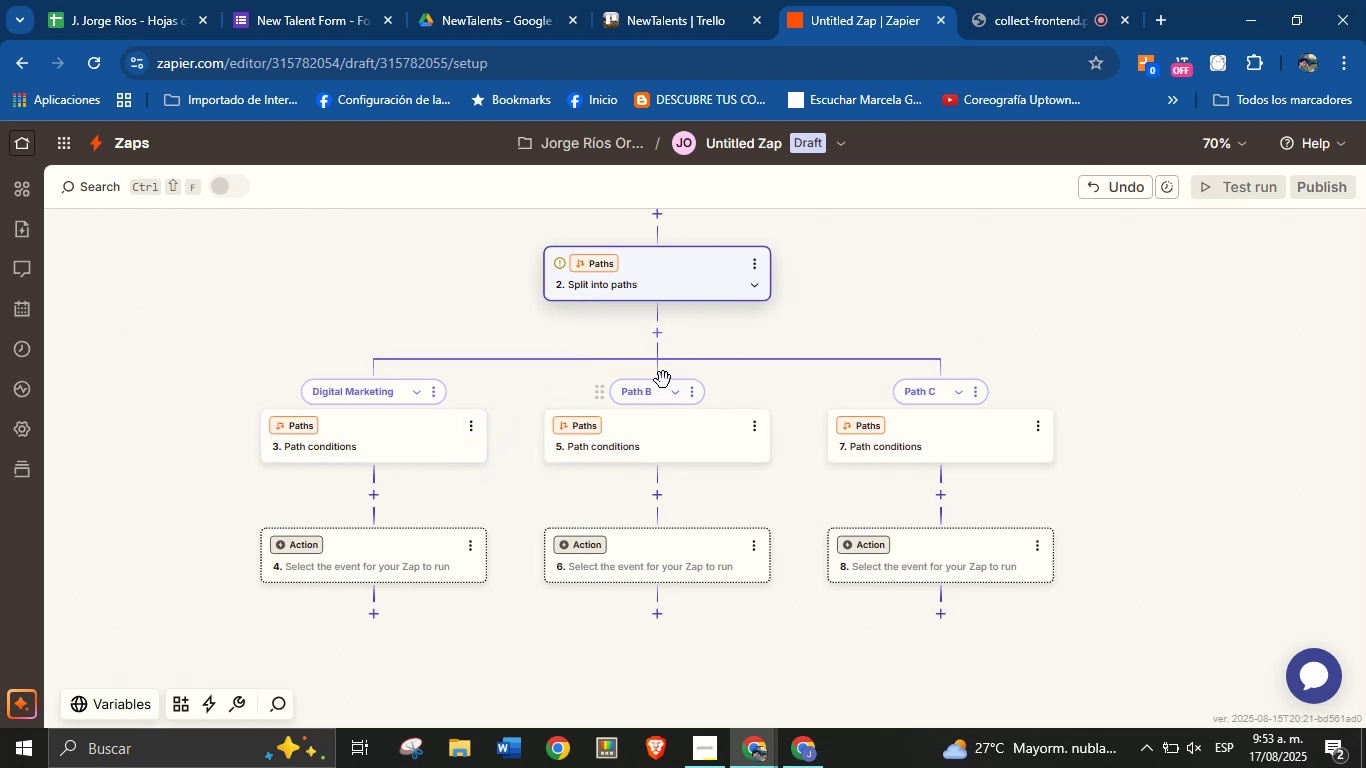 
left_click([695, 392])
 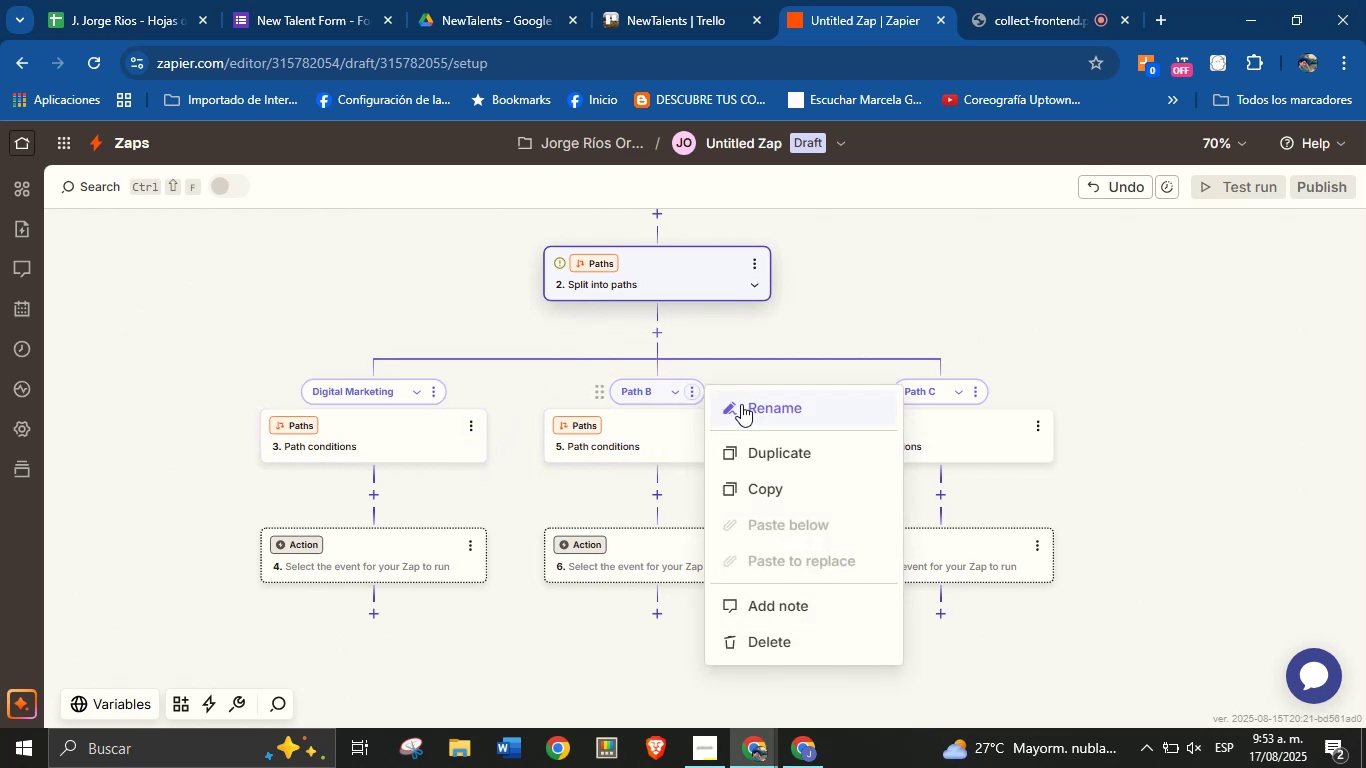 
left_click([745, 406])
 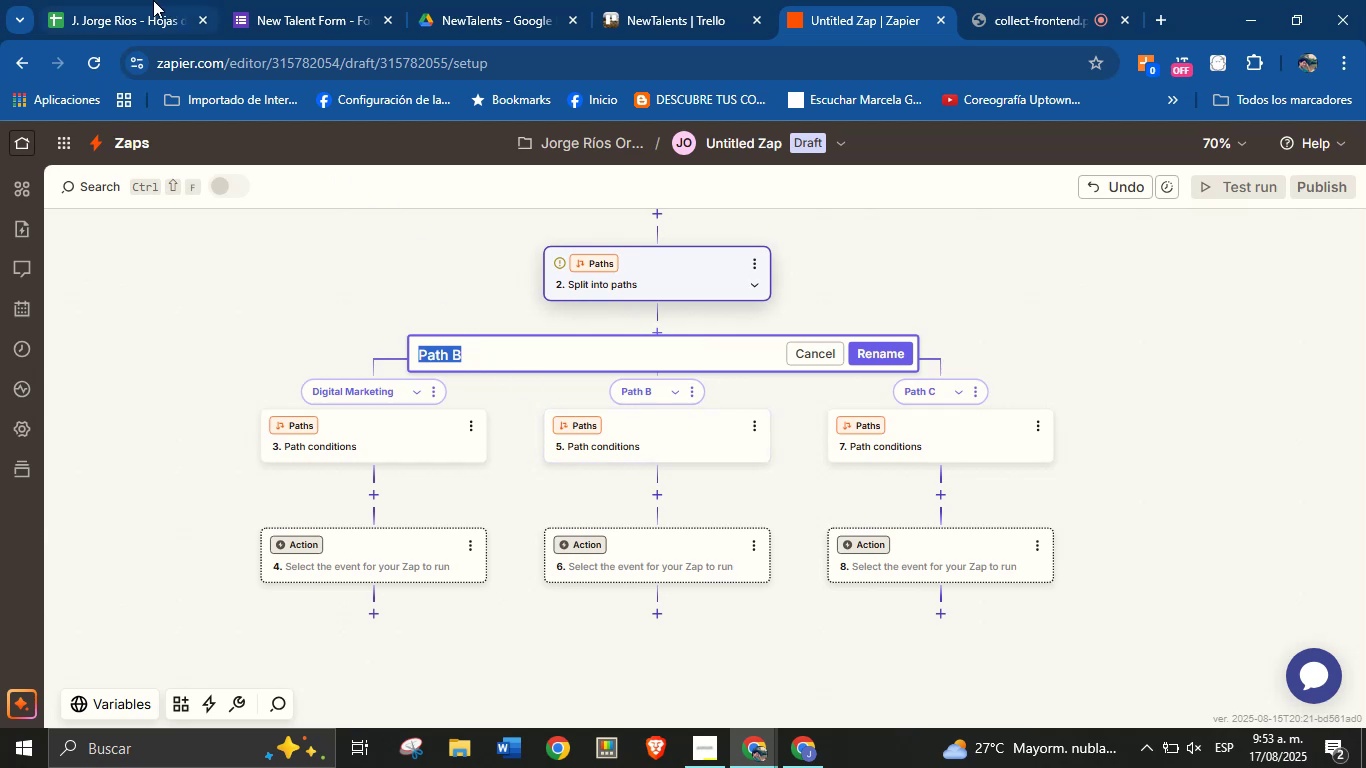 
left_click([337, 0])
 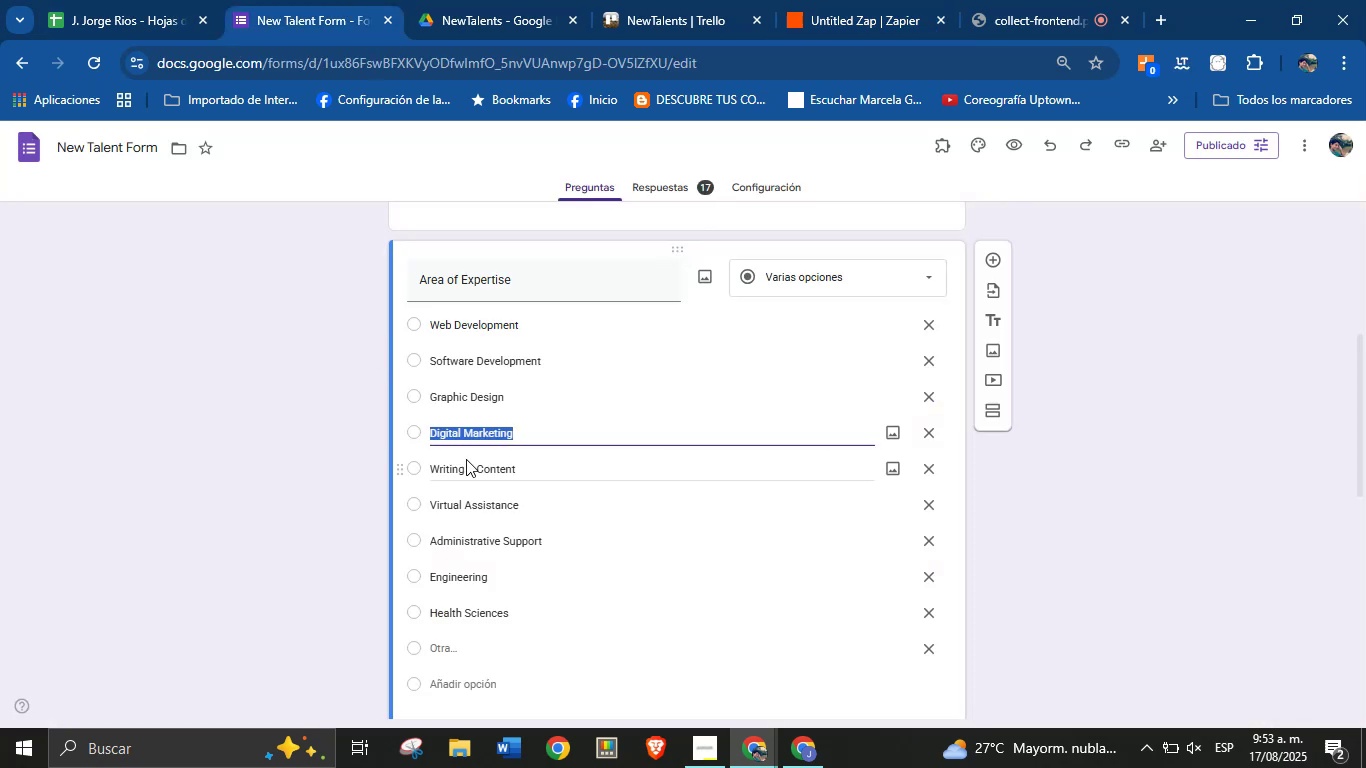 
left_click([472, 464])
 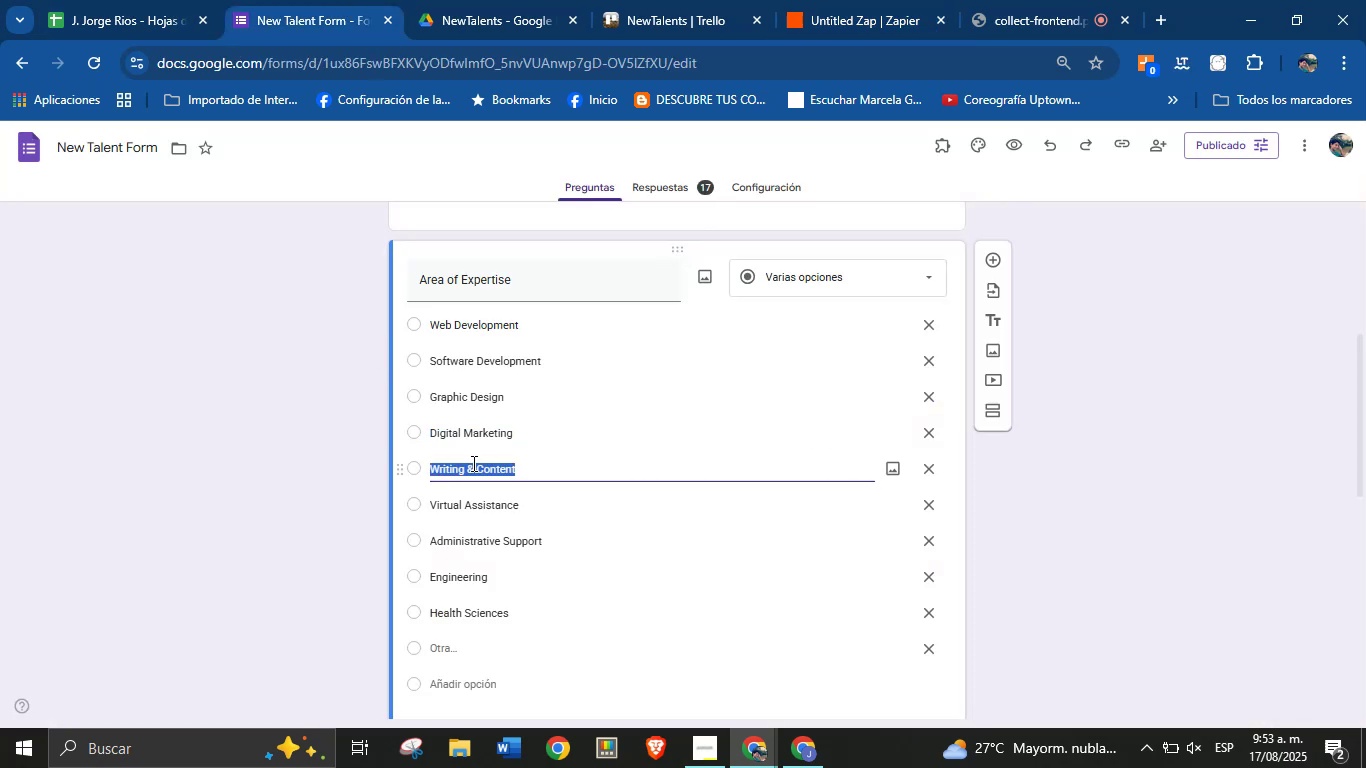 
key(Control+C)
 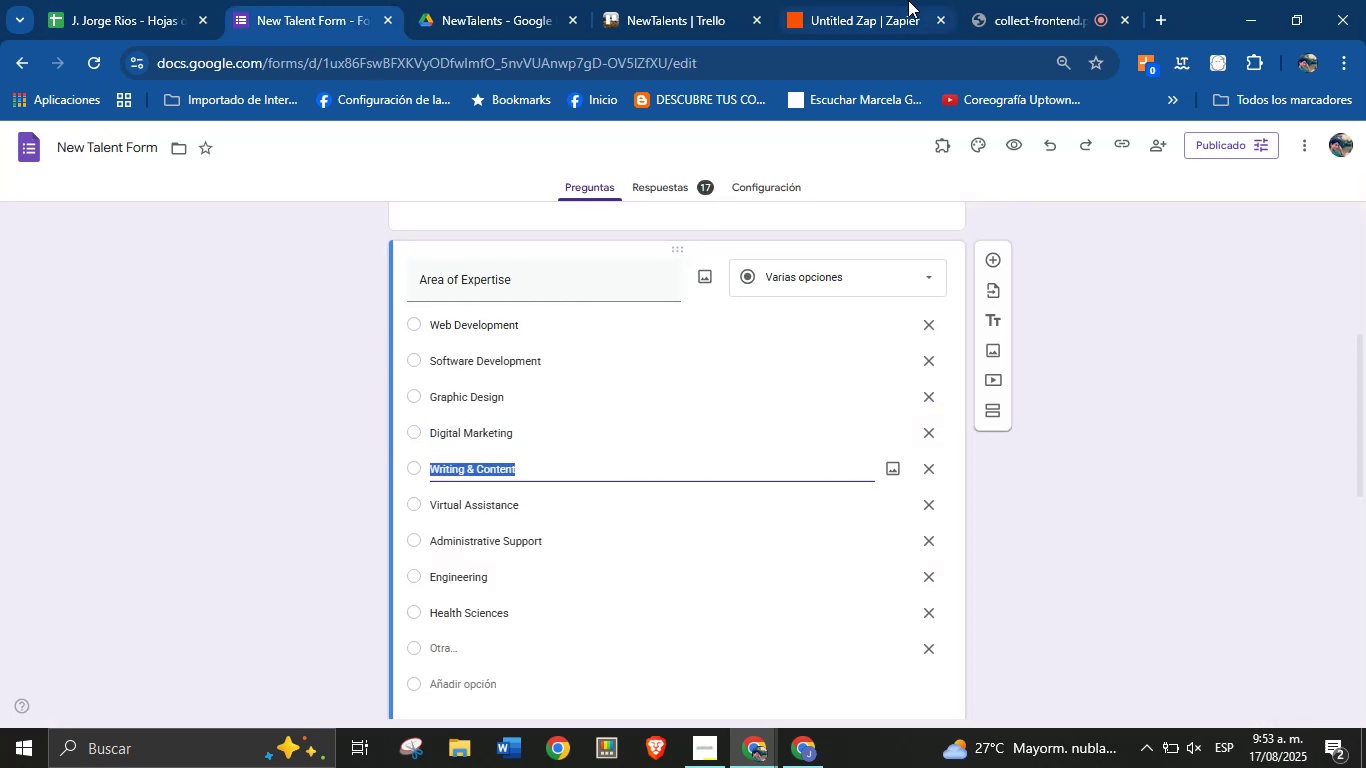 
left_click([860, 0])
 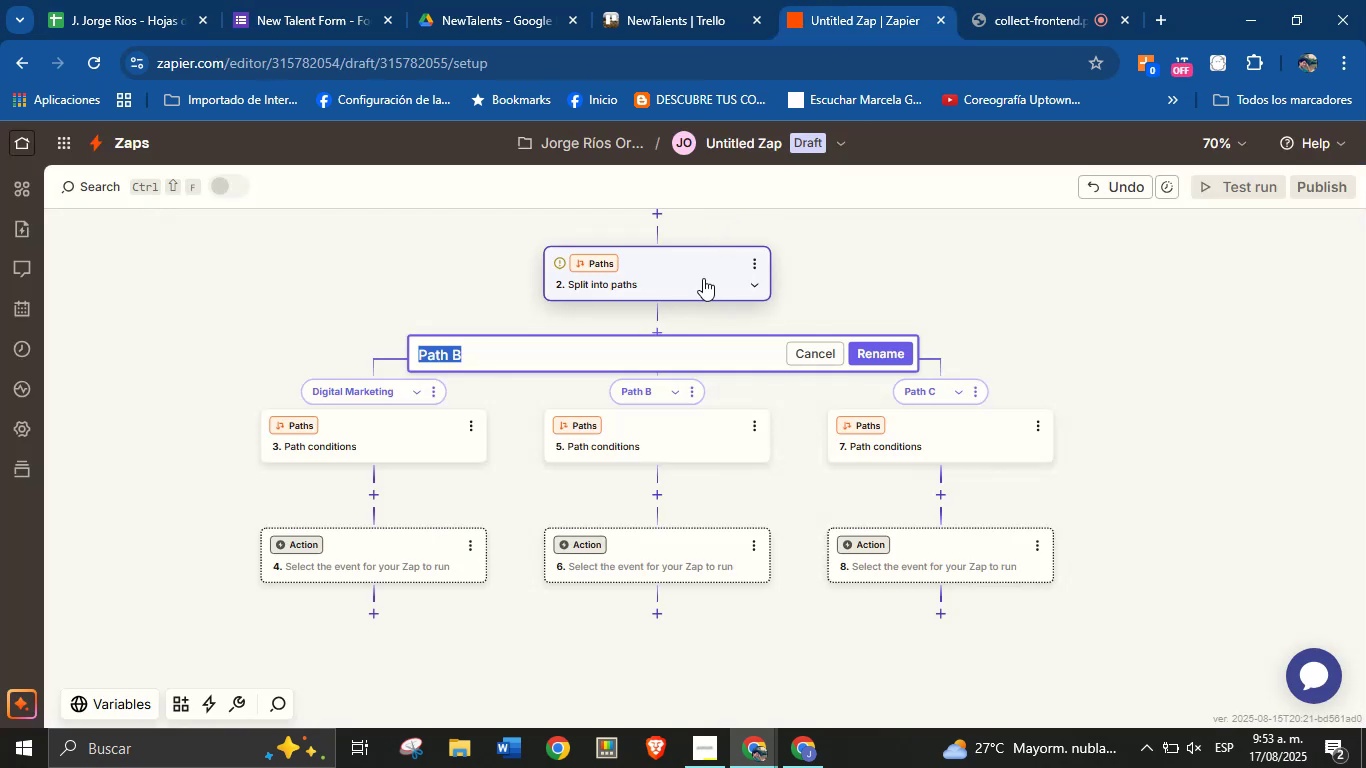 
key(Control+V)
 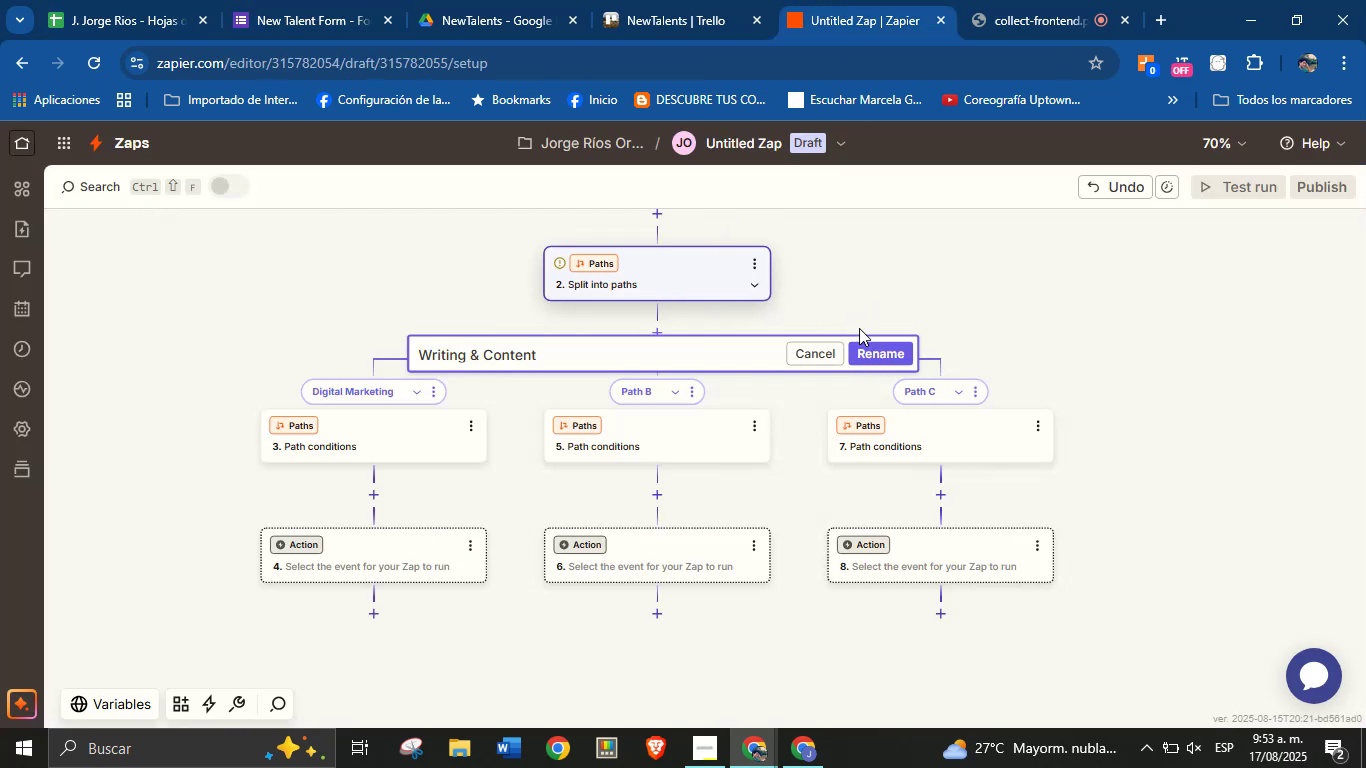 
left_click([868, 346])
 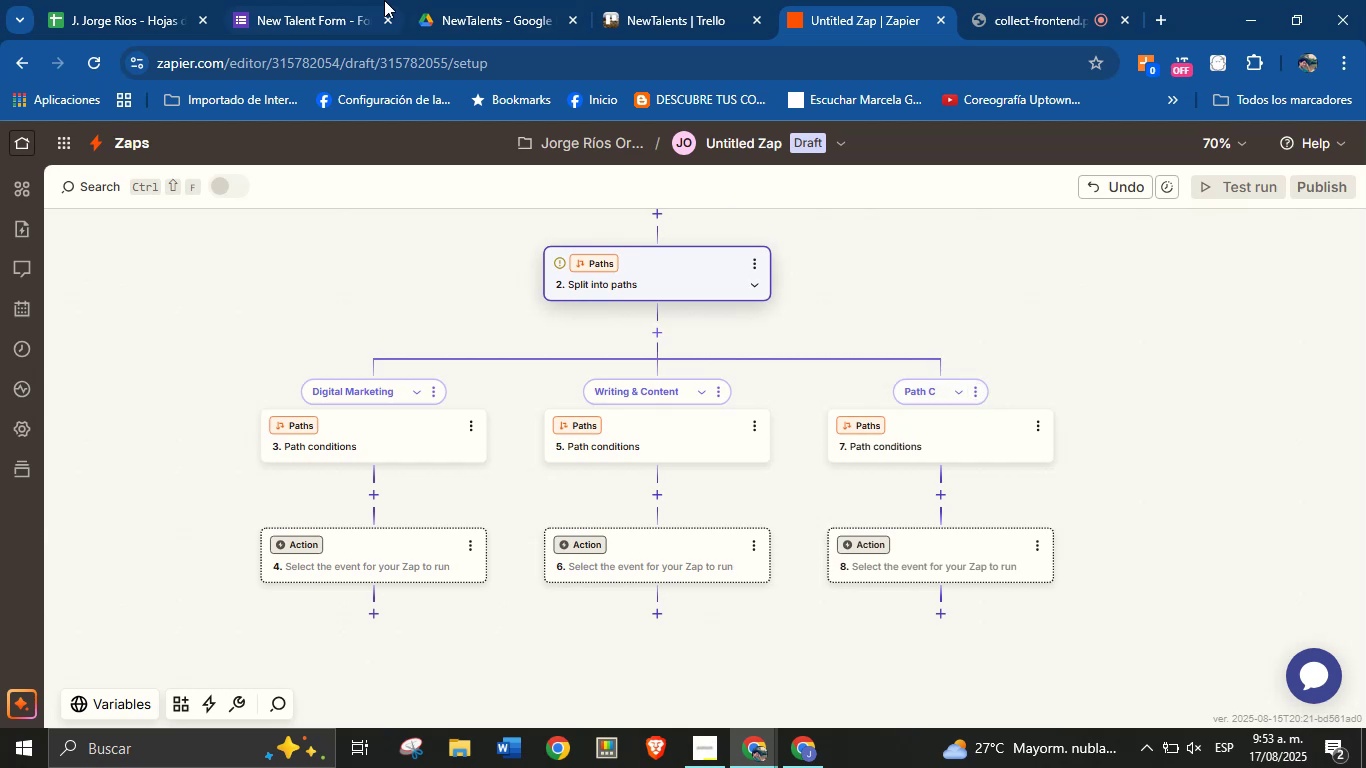 
left_click([316, 0])
 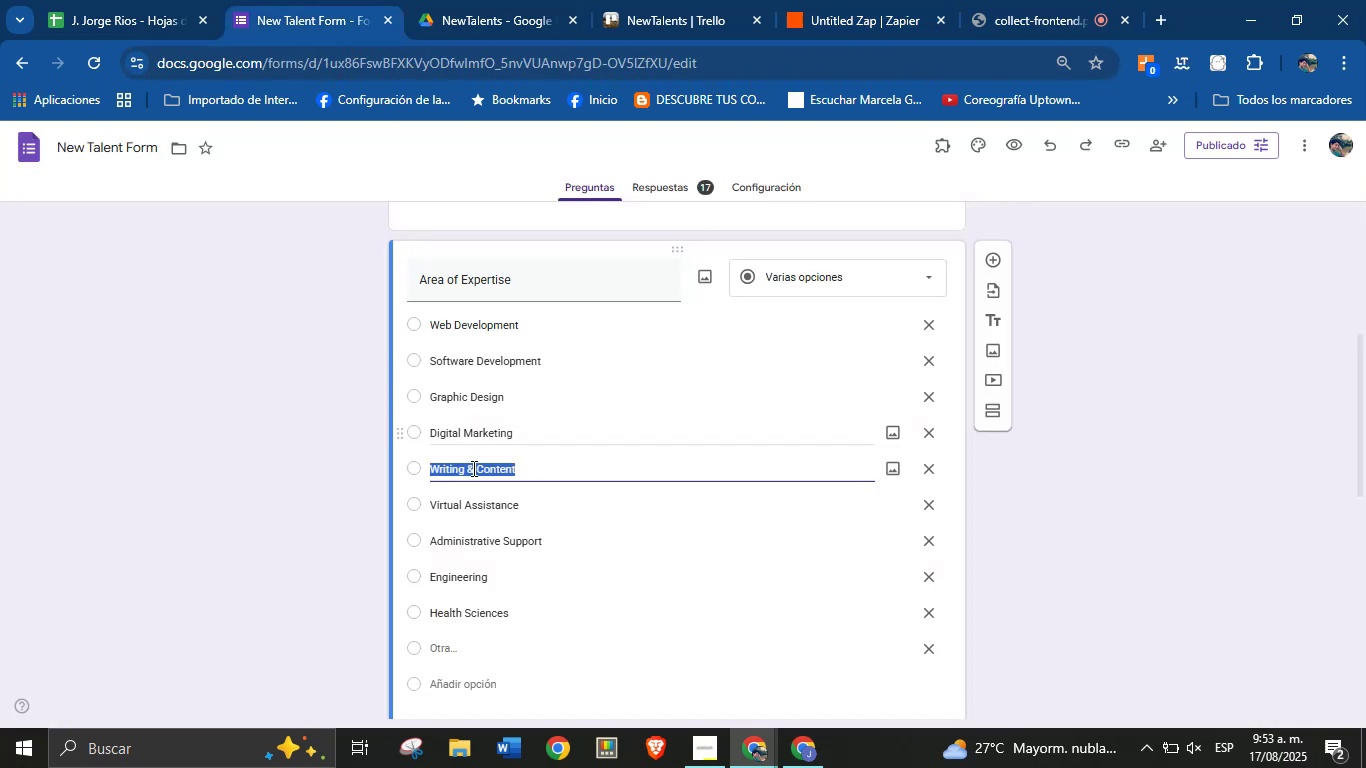 
left_click([488, 494])
 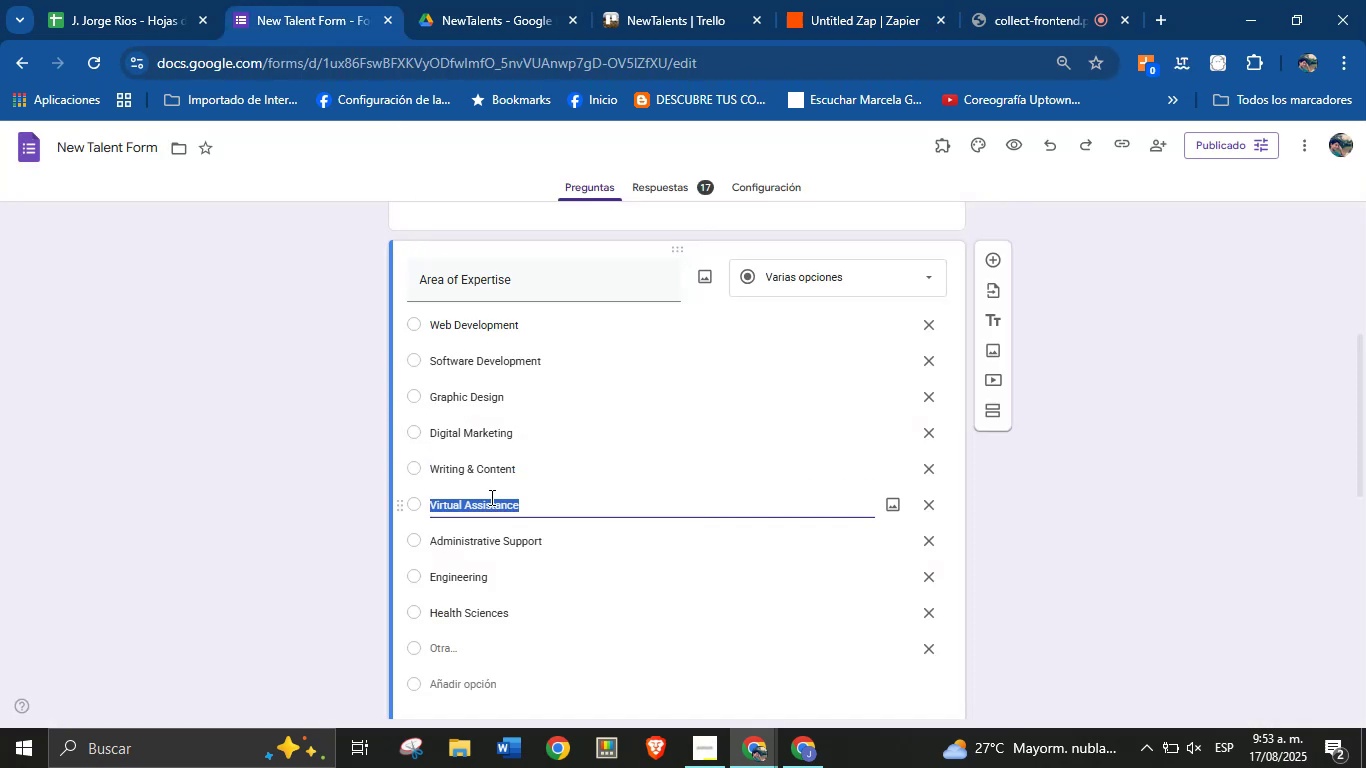 
key(Control+C)
 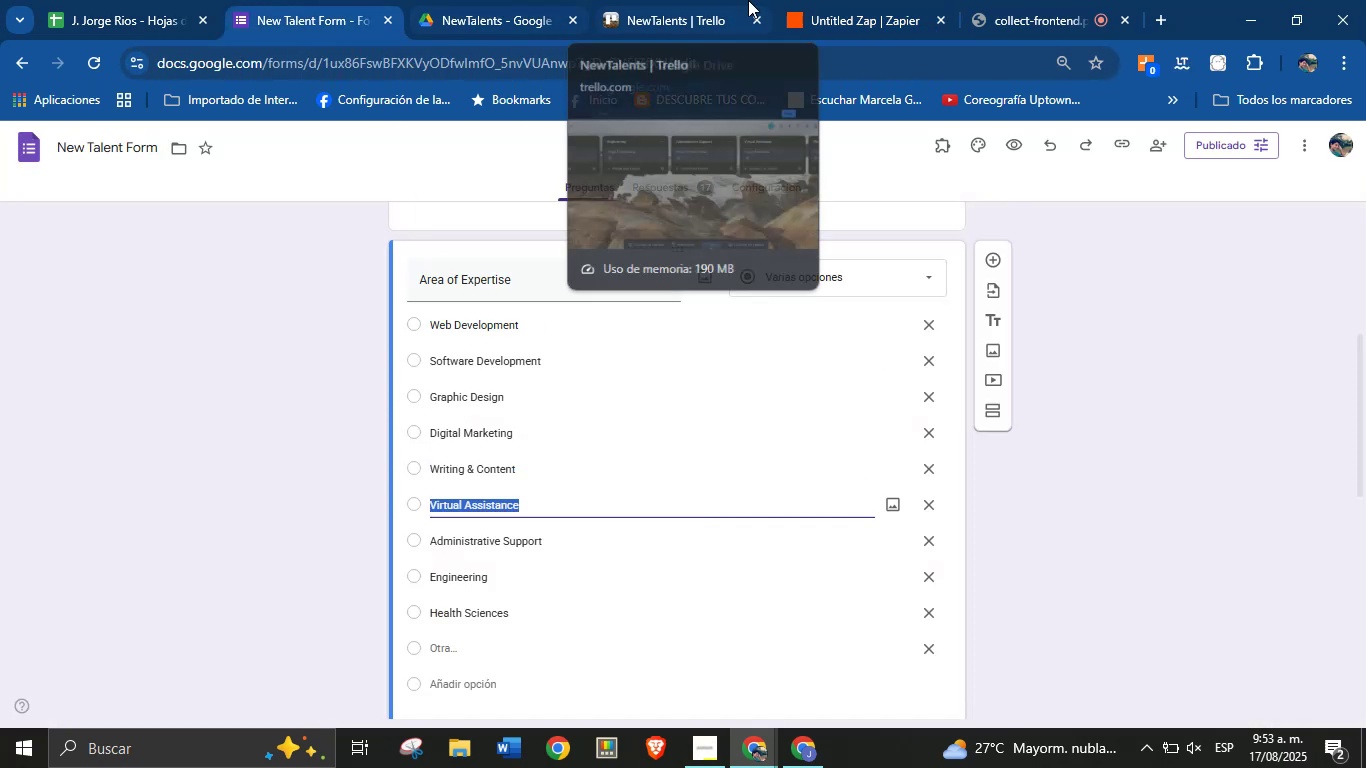 
left_click([869, 0])
 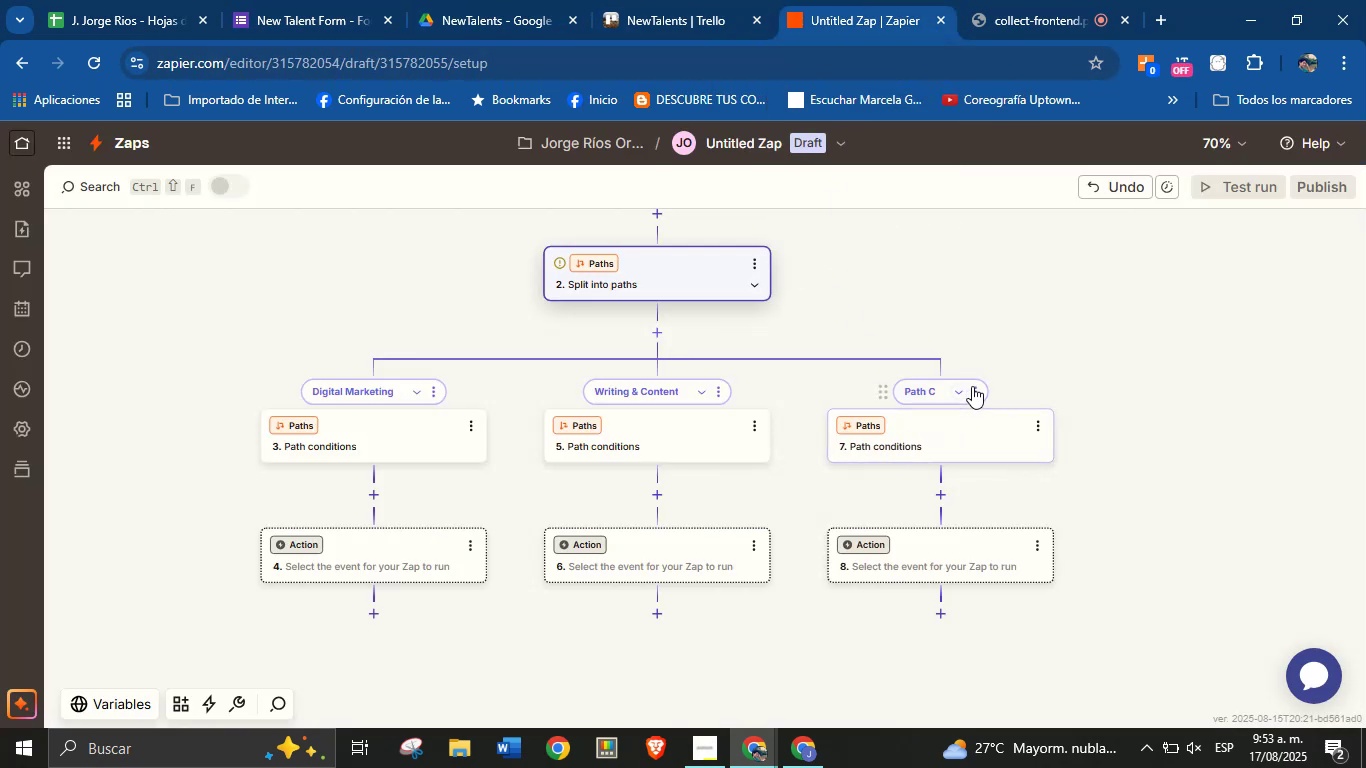 
left_click([976, 384])
 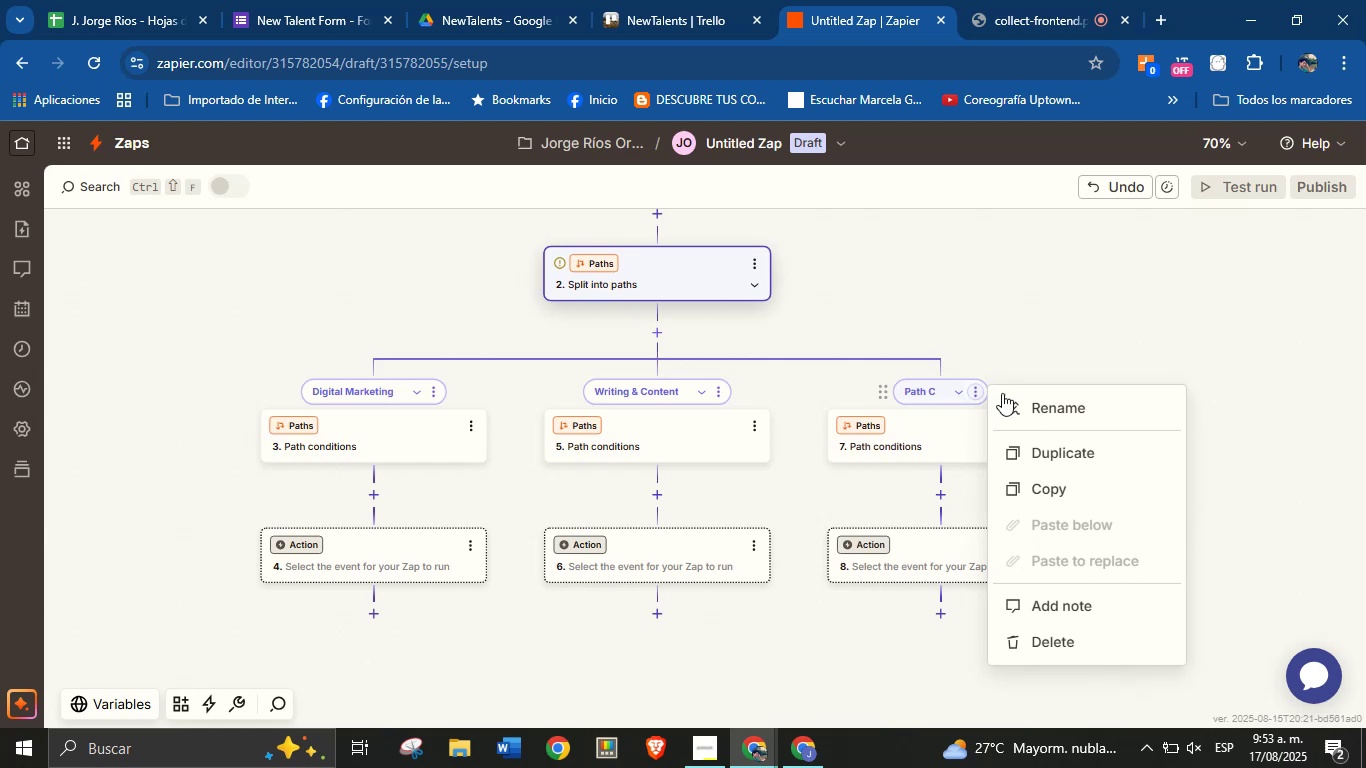 
left_click([1016, 401])
 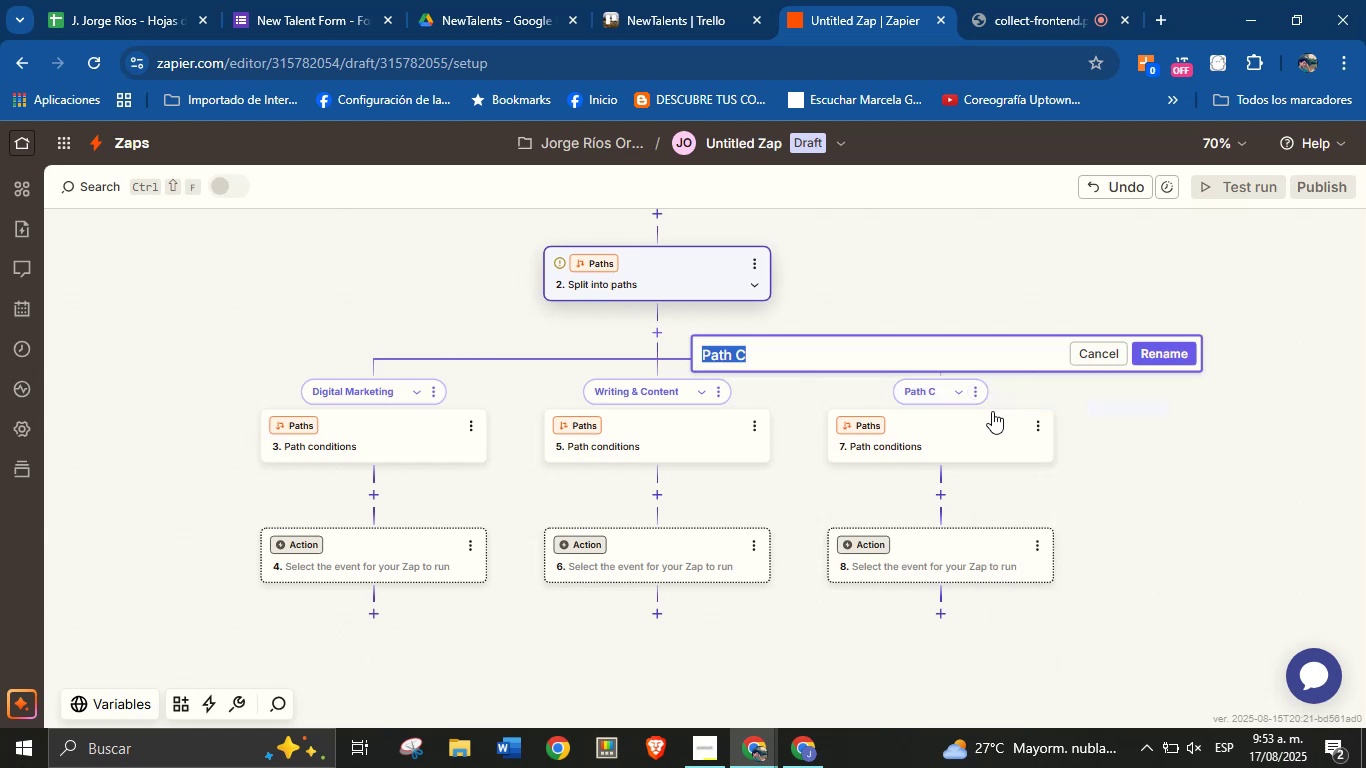 
key(Control+V)
 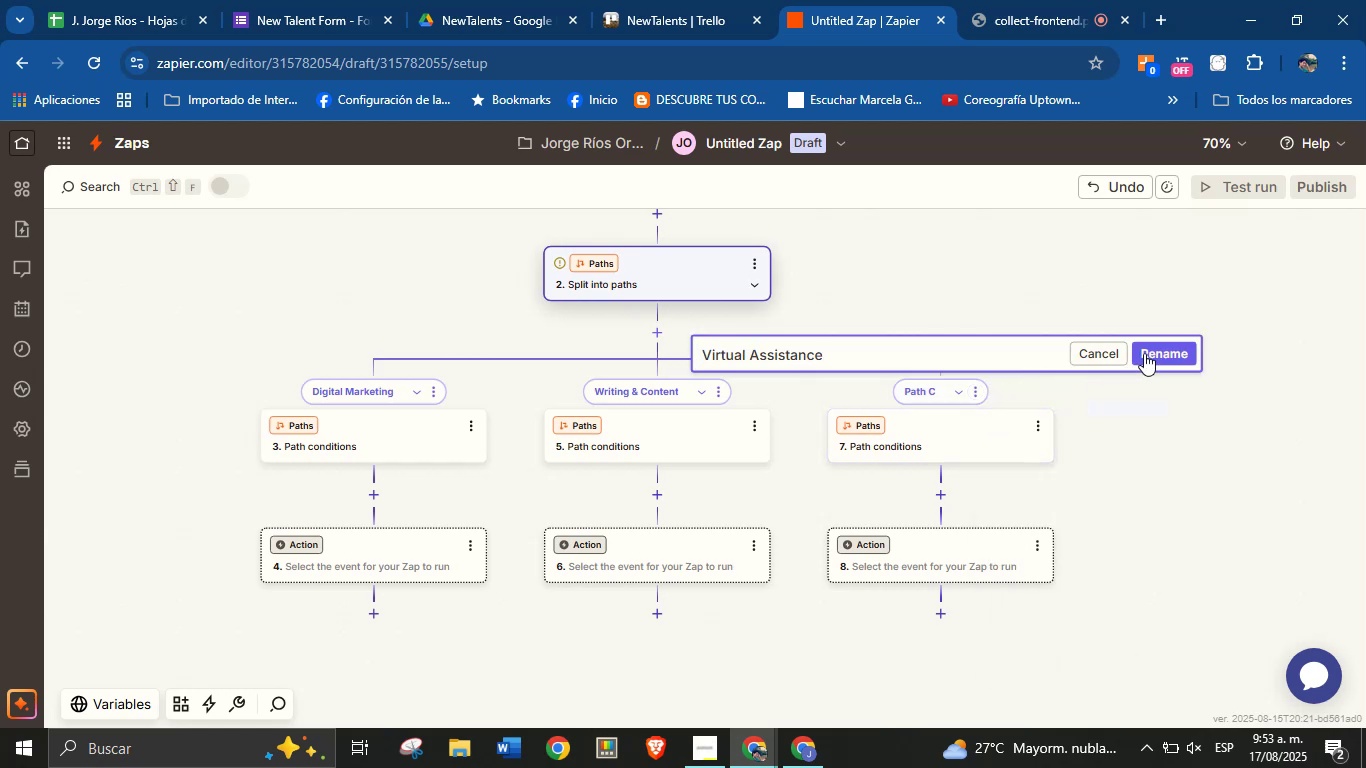 
left_click([1145, 352])
 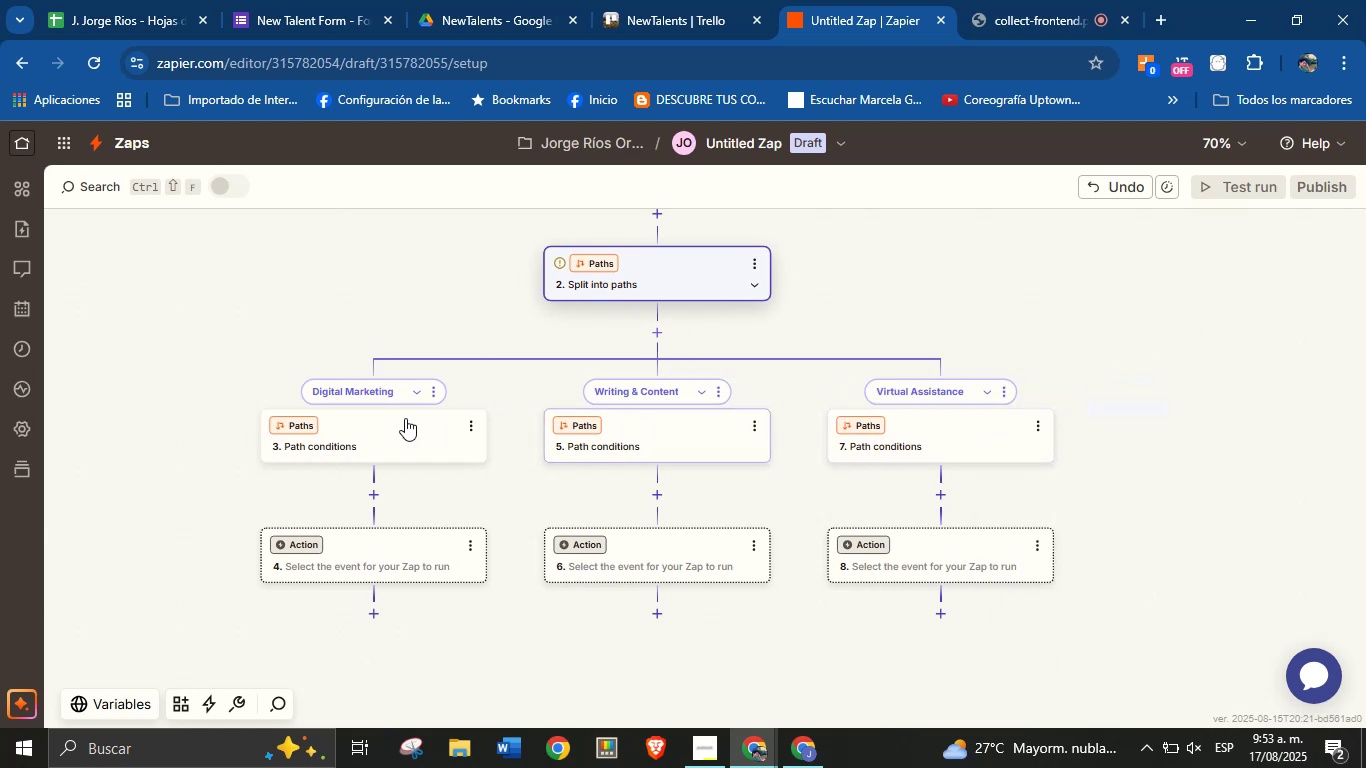 
left_click([382, 423])
 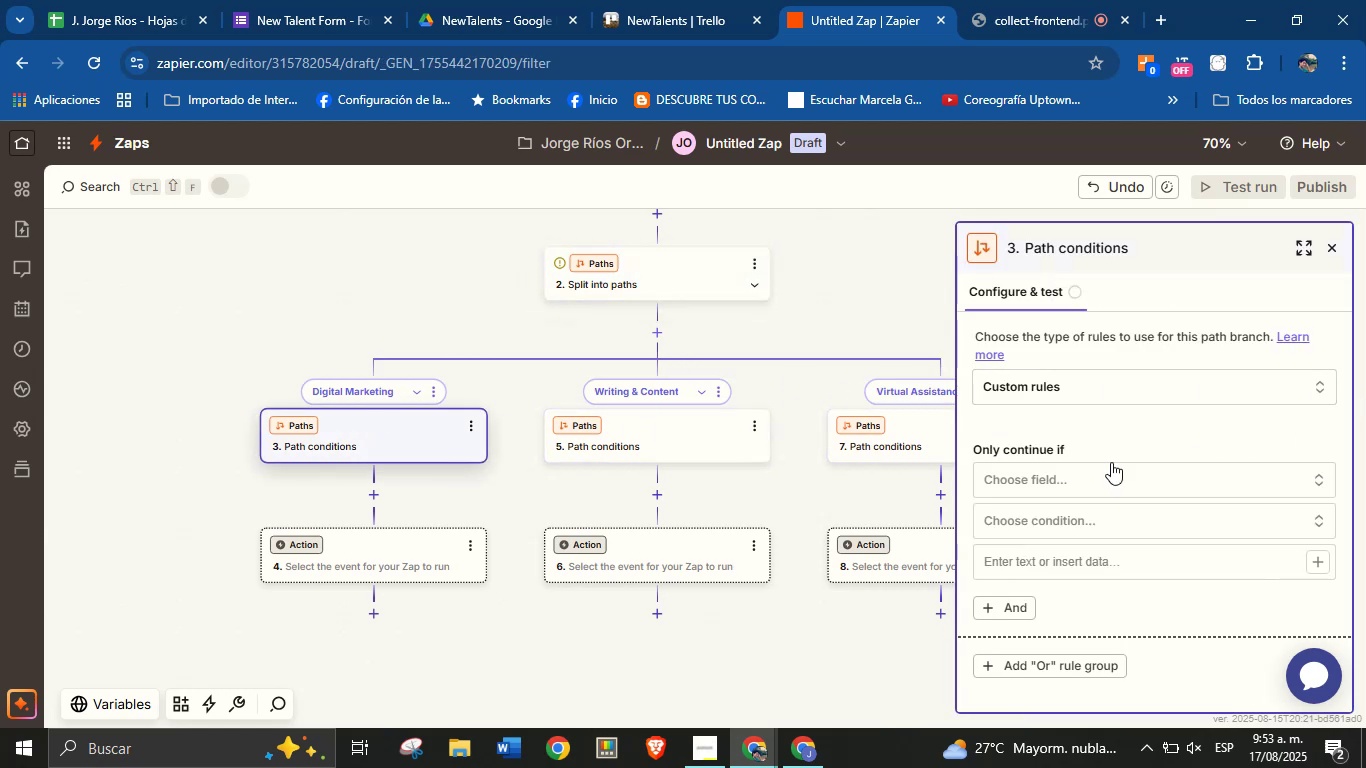 
left_click([1104, 469])
 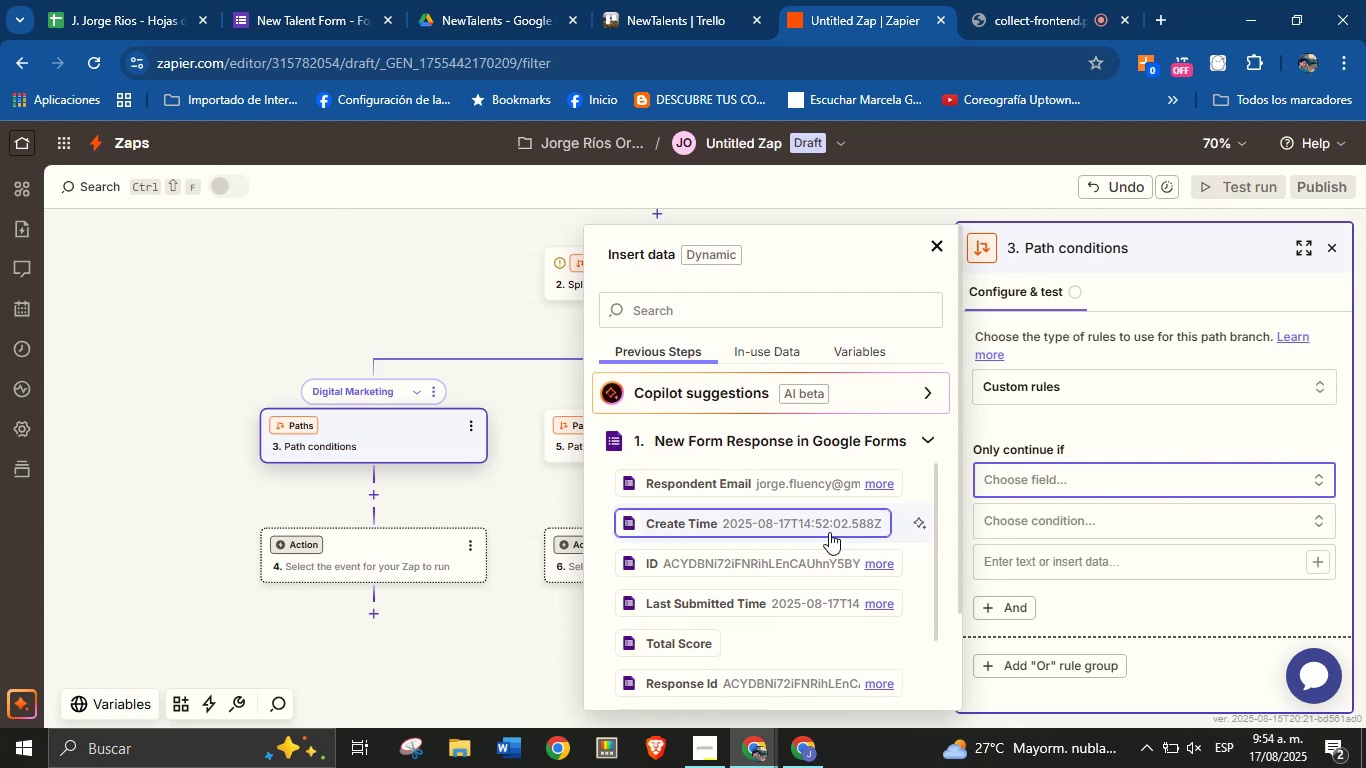 
wait(10.02)
 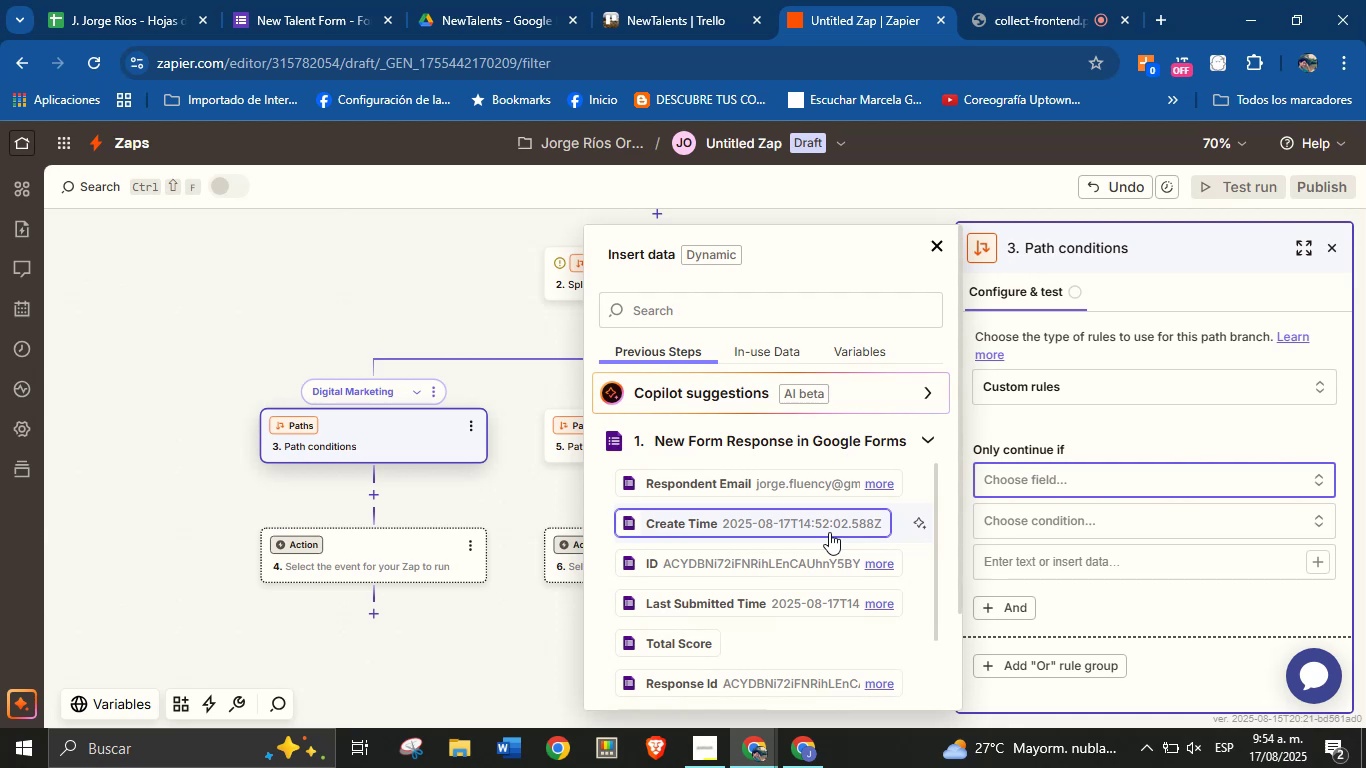 
left_click([764, 322])
 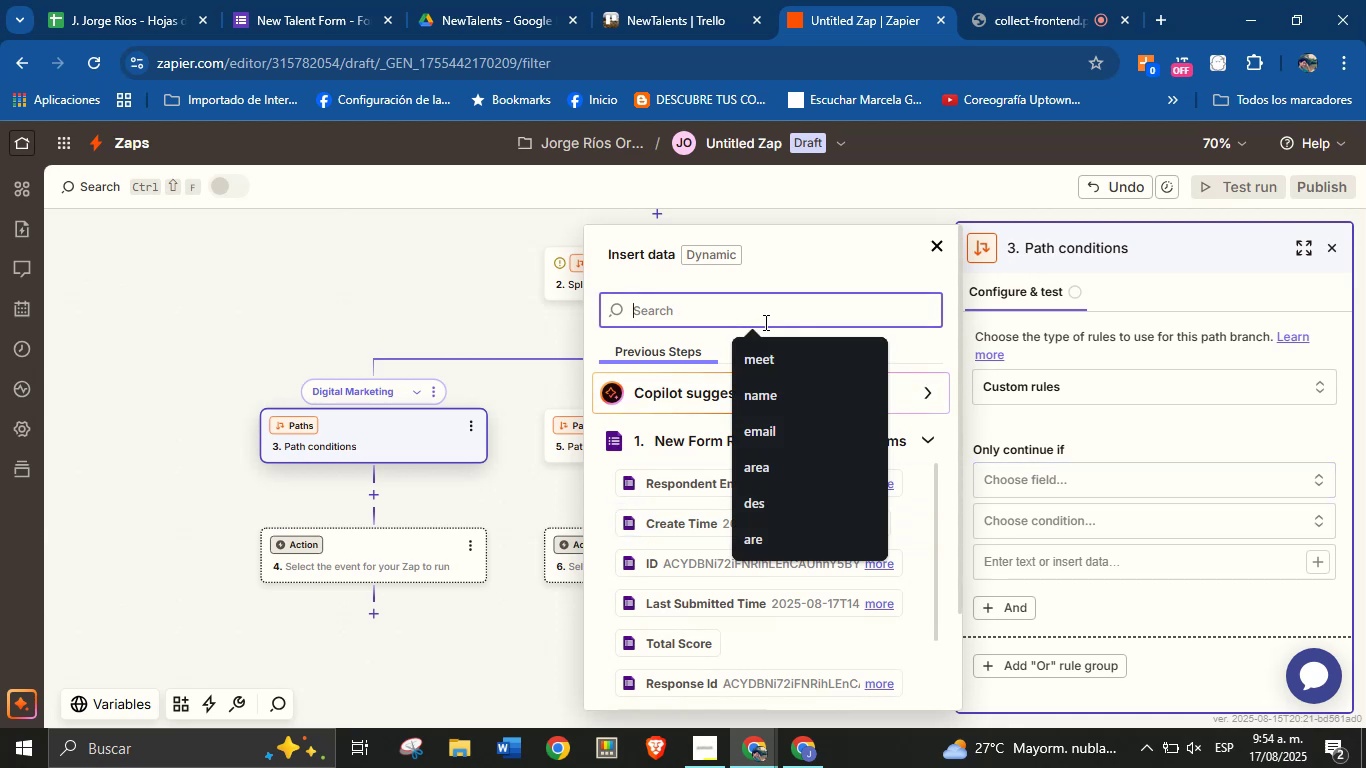 
type(are)
 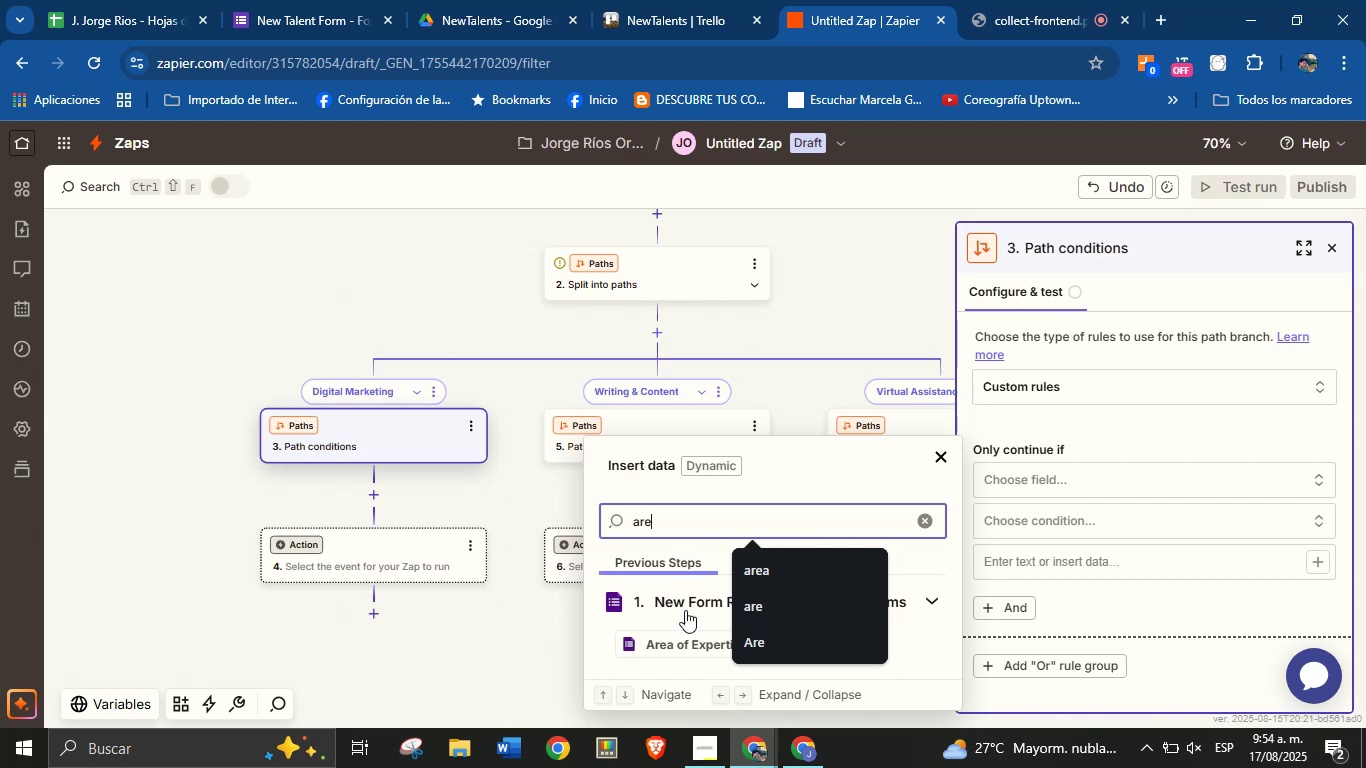 
left_click([689, 635])
 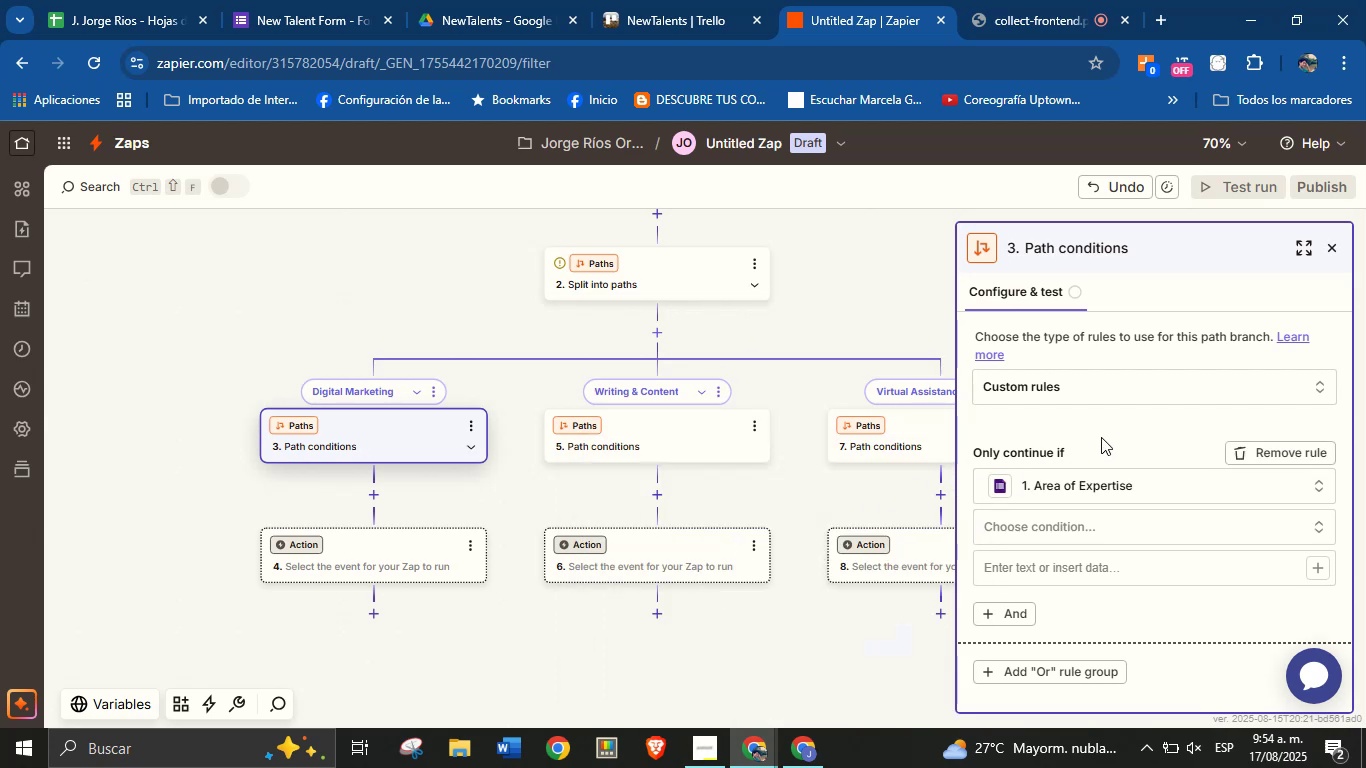 
left_click([1093, 528])
 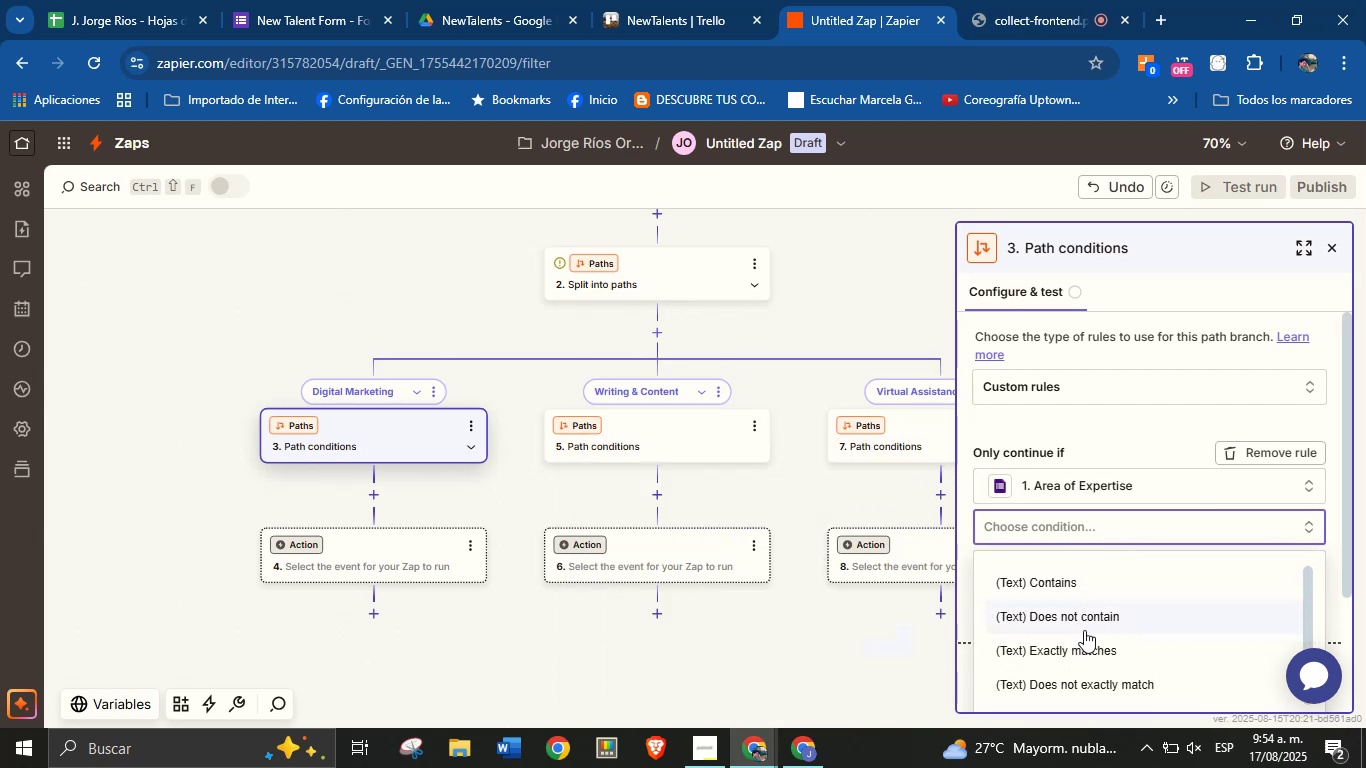 
left_click([1084, 643])
 